 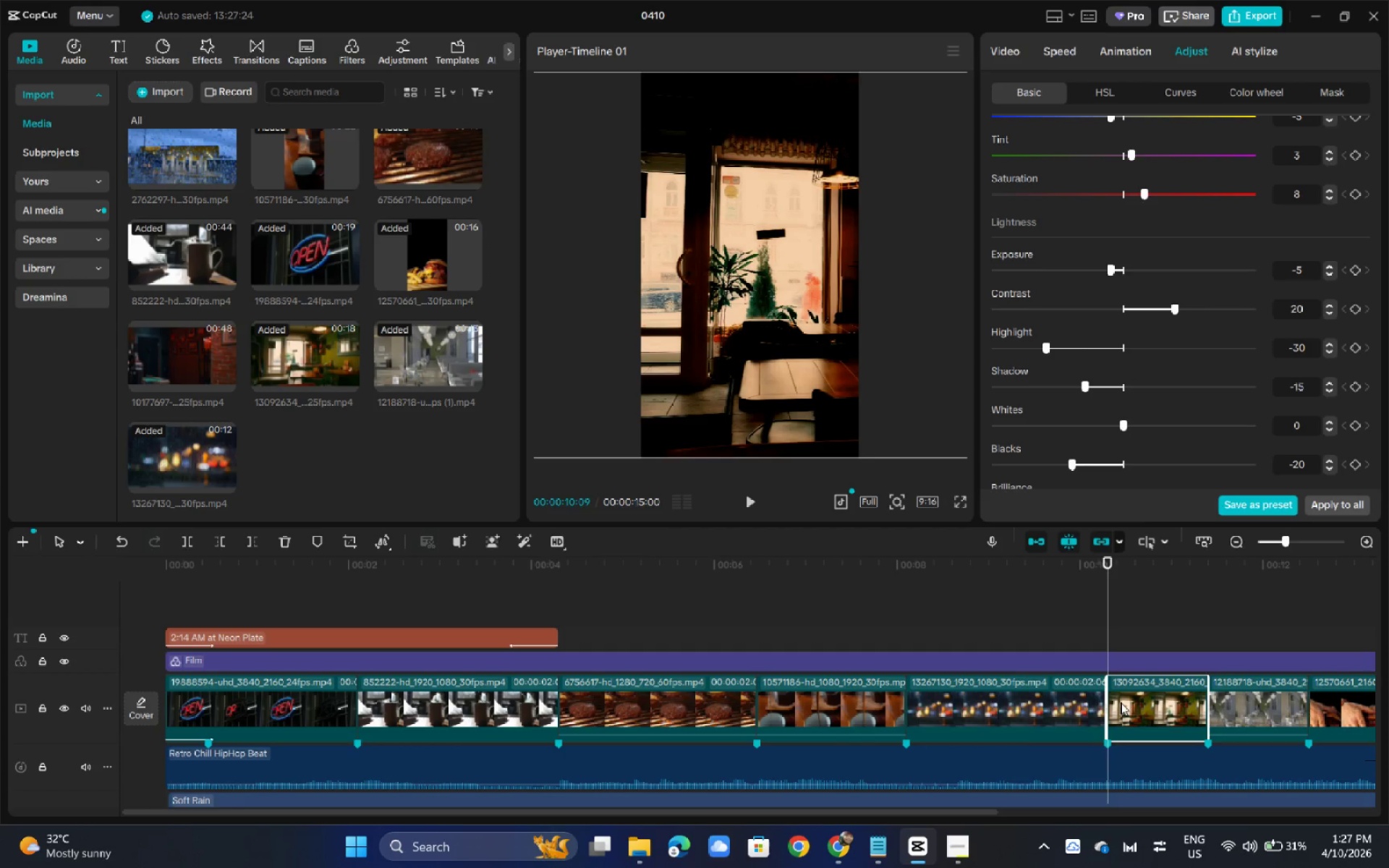 
left_click([985, 708])
 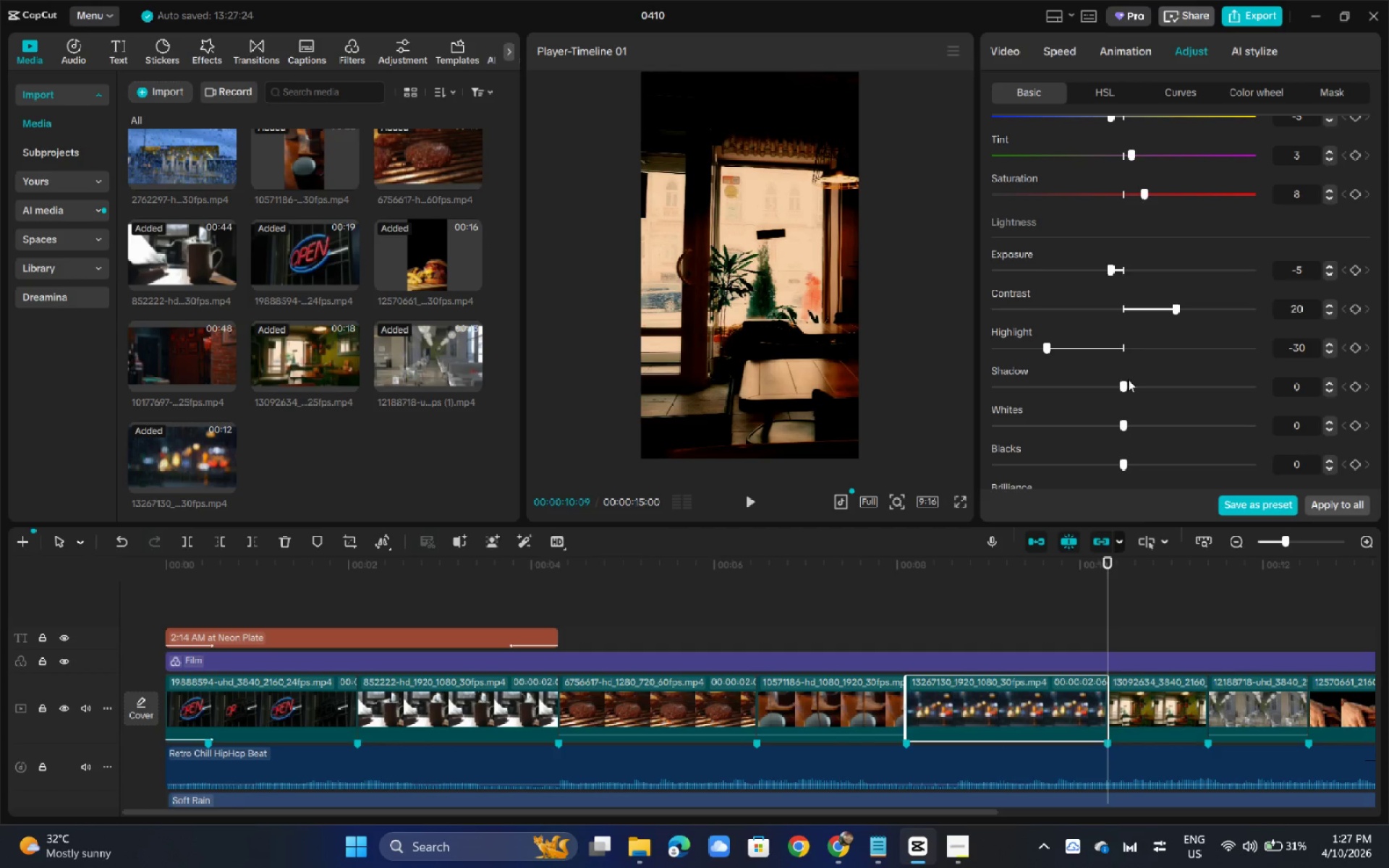 
left_click_drag(start_coordinate=[1123, 382], to_coordinate=[1109, 385])
 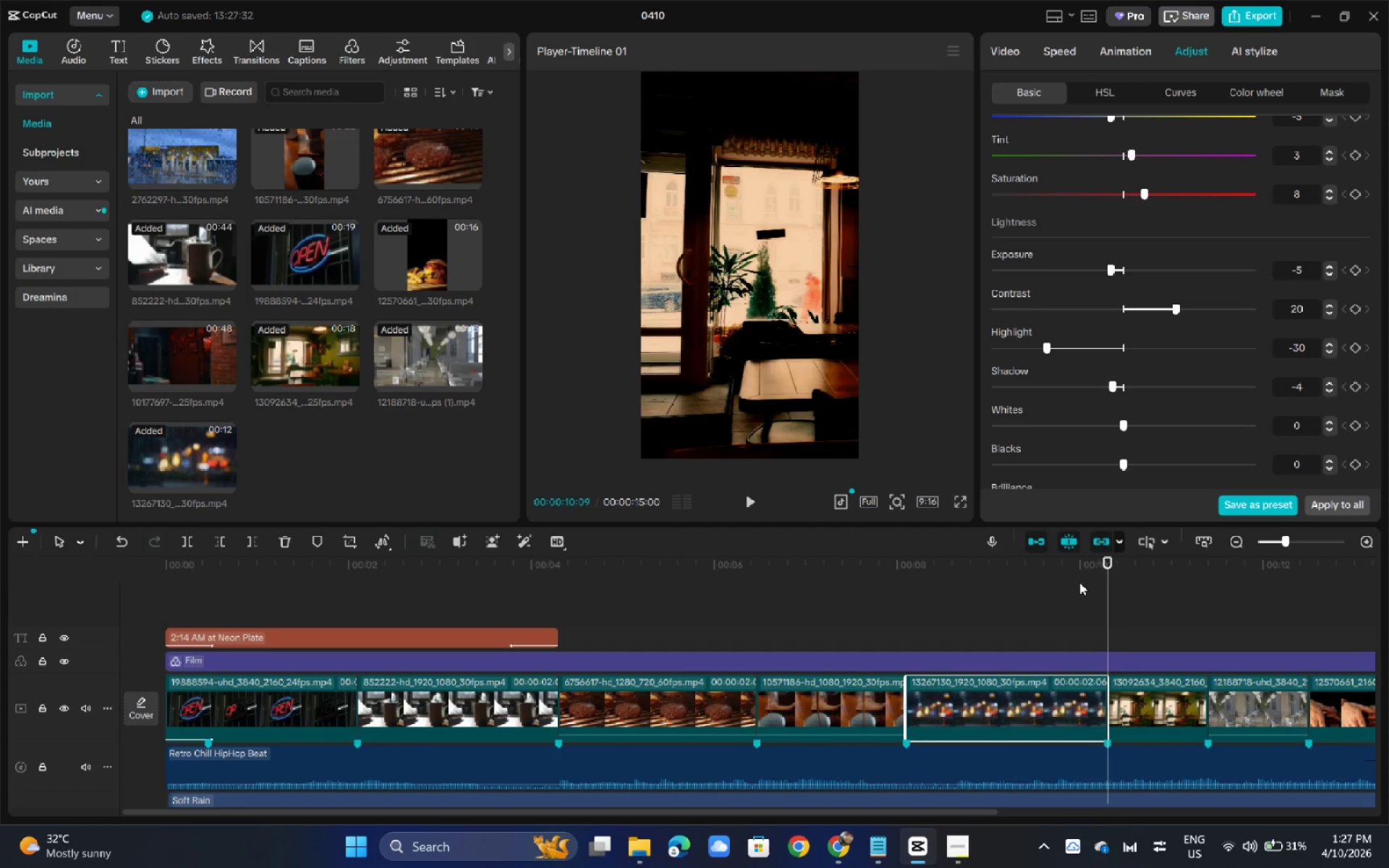 
left_click([1073, 578])
 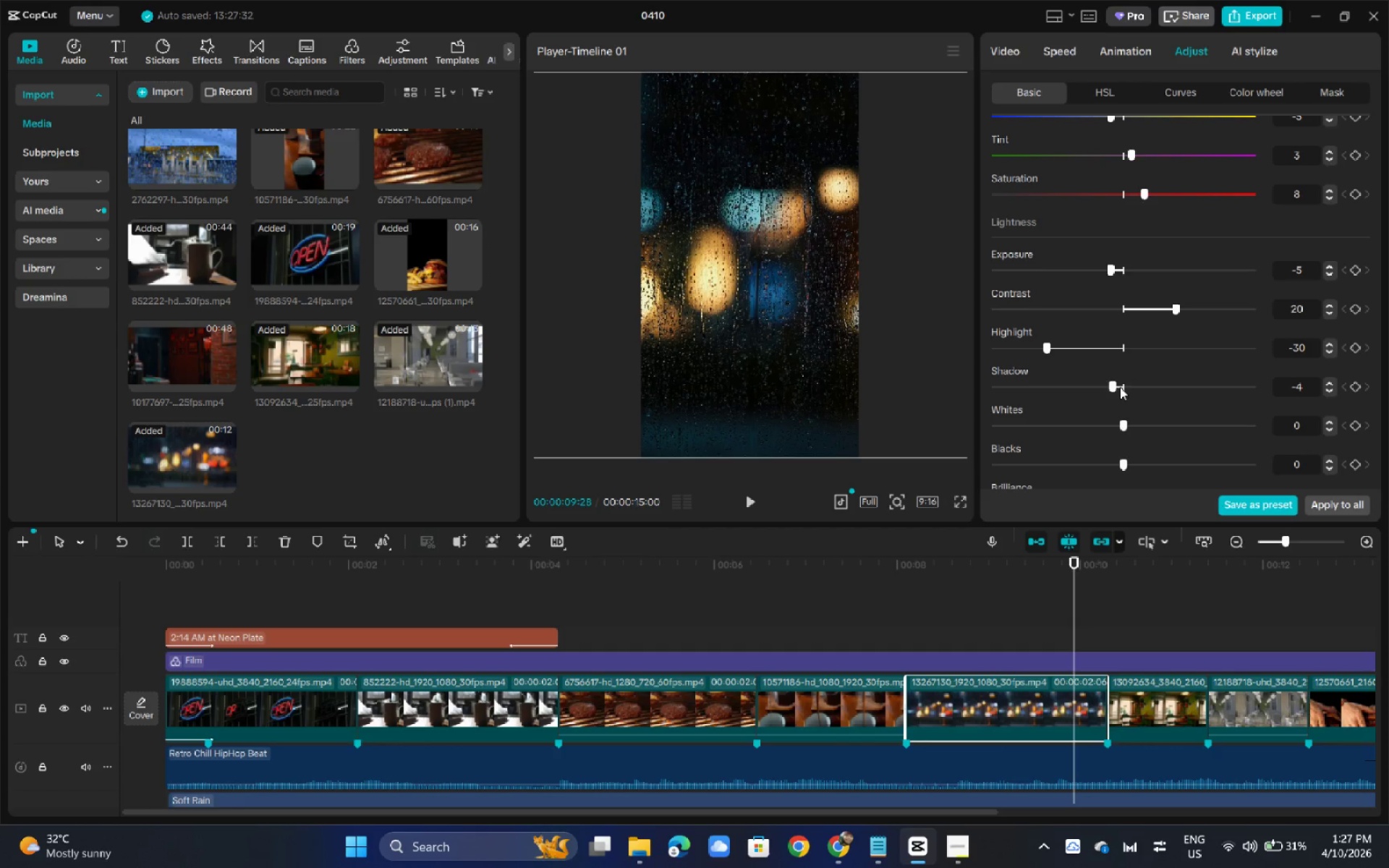 
left_click_drag(start_coordinate=[1115, 387], to_coordinate=[1105, 386])
 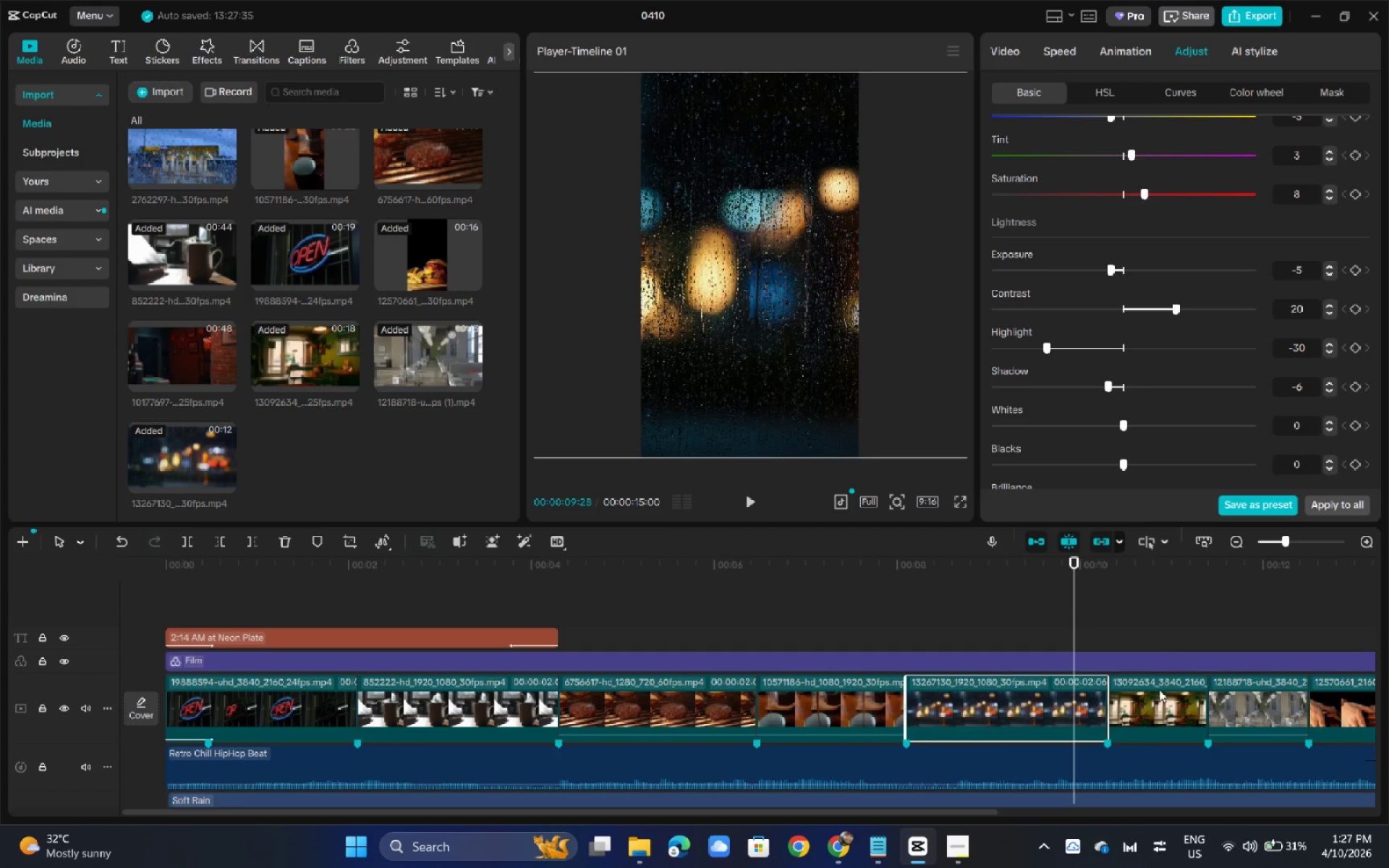 
left_click([1159, 694])
 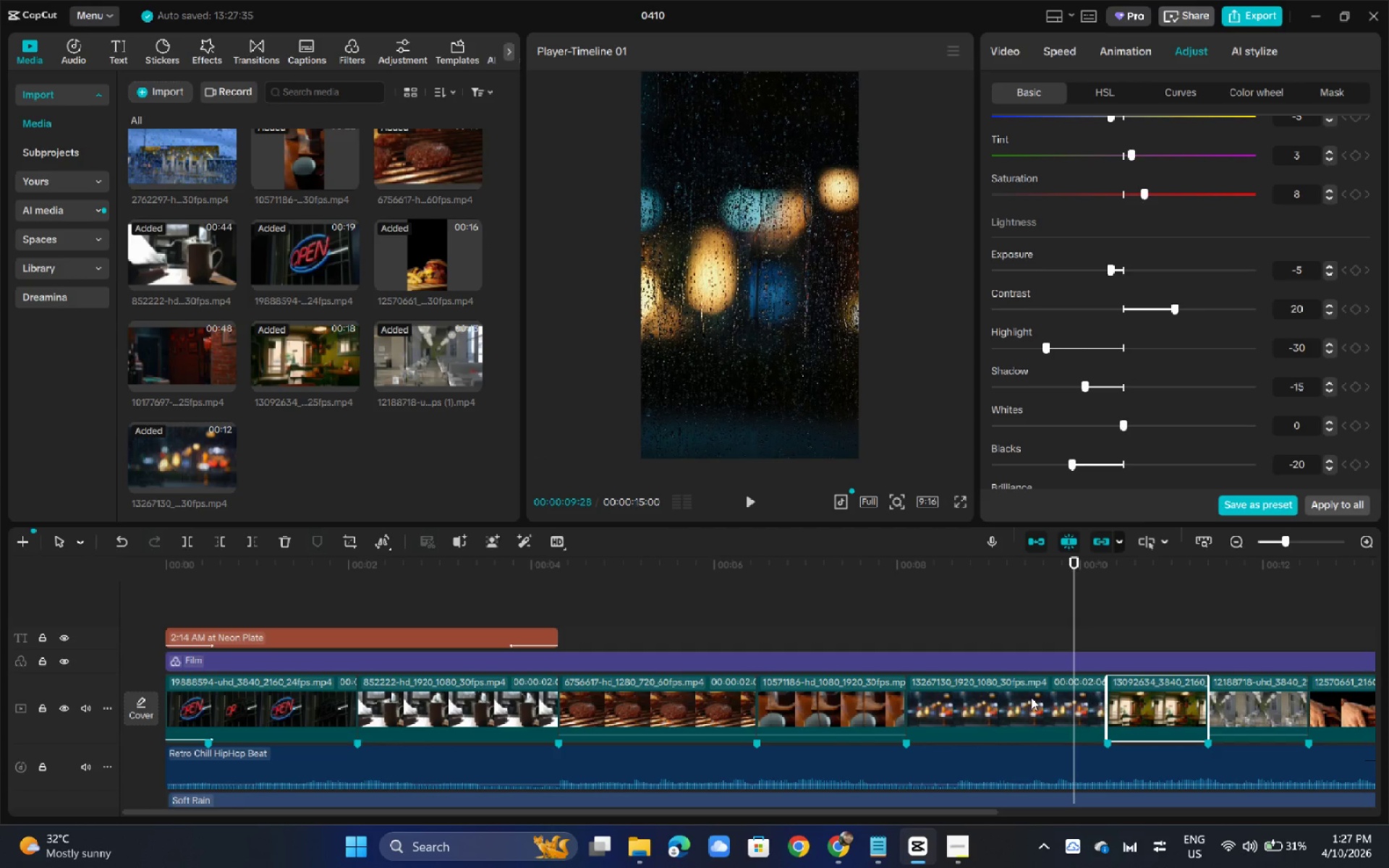 
left_click([1031, 697])
 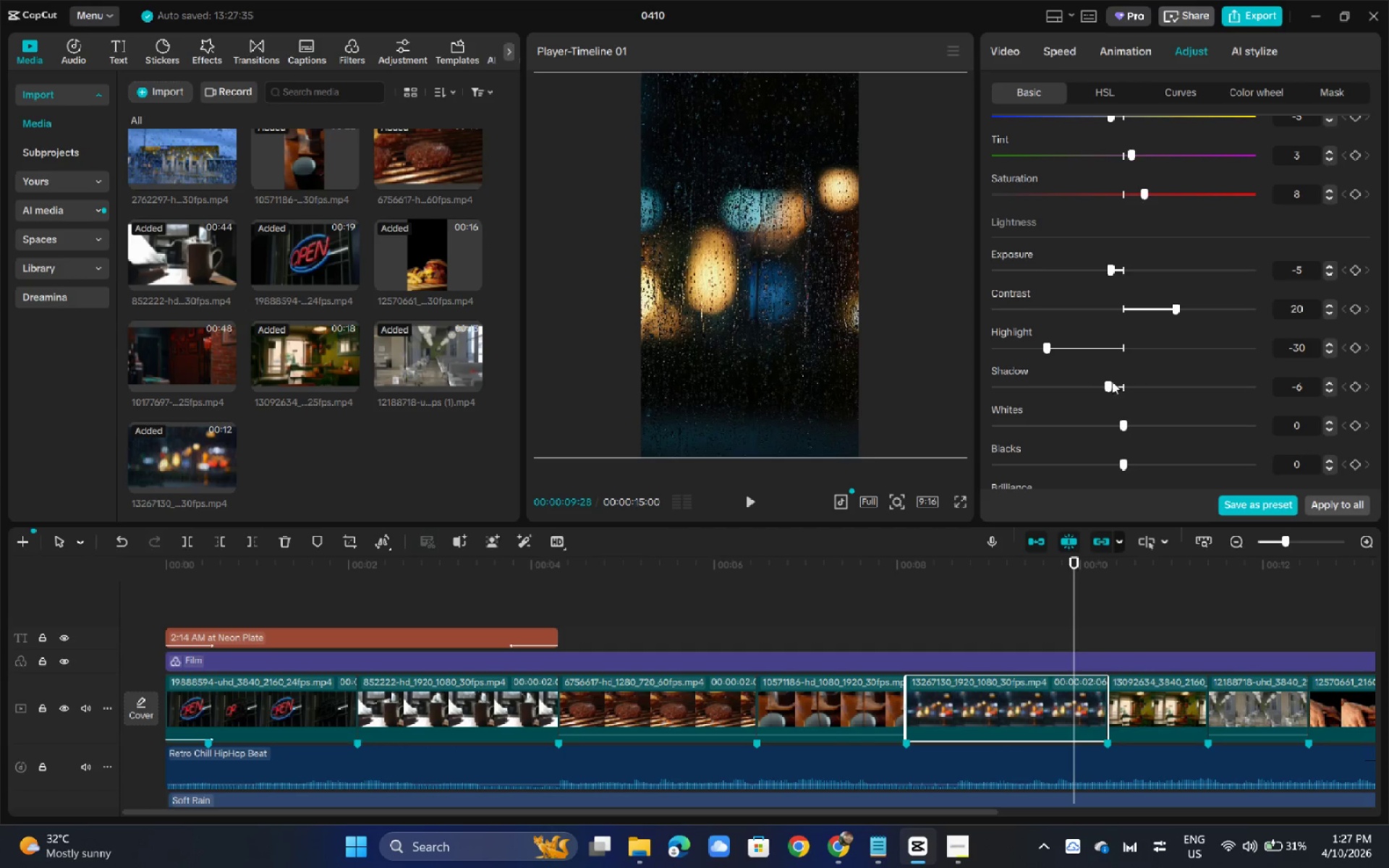 
left_click_drag(start_coordinate=[1101, 386], to_coordinate=[1081, 383])
 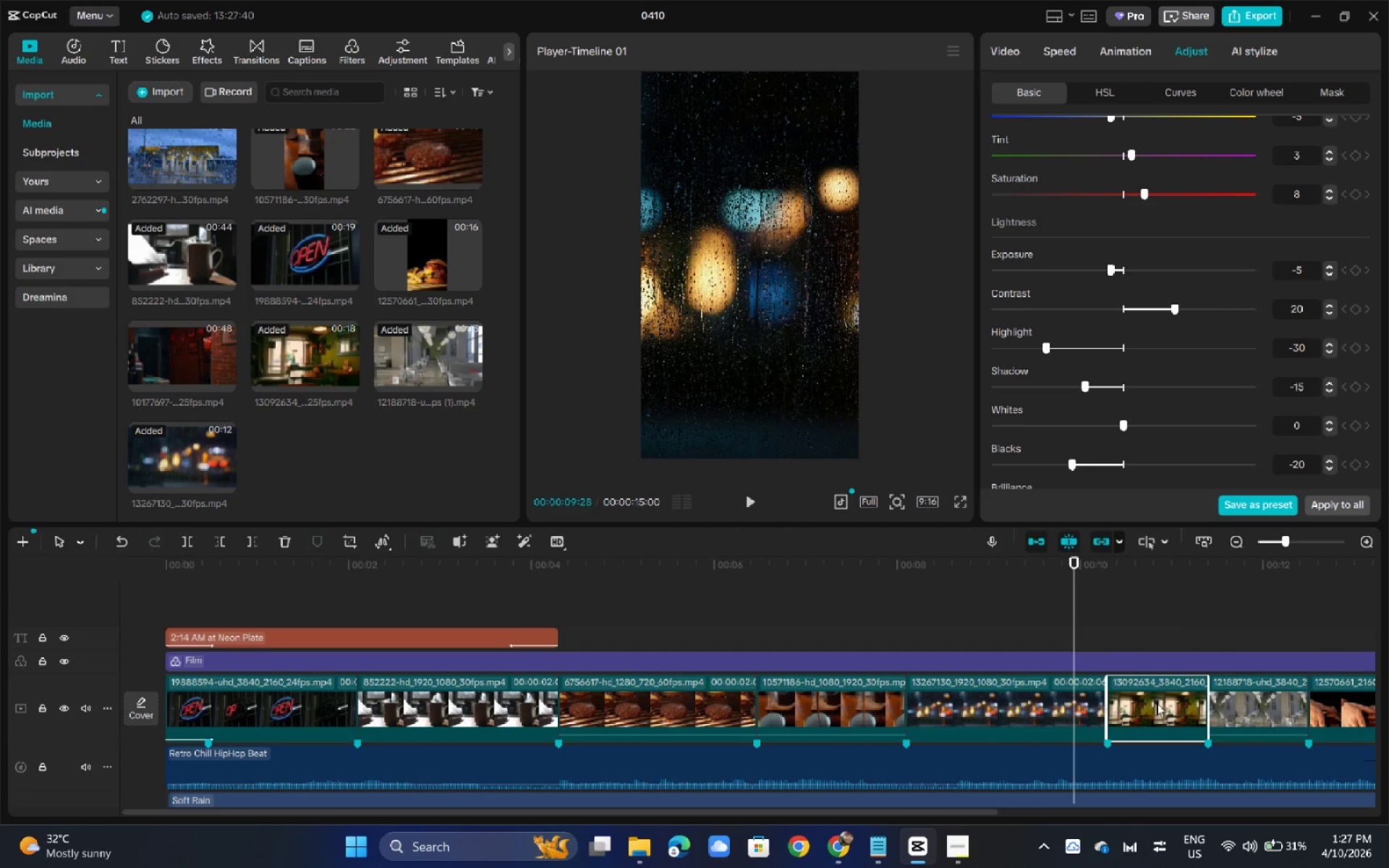 
scroll: coordinate [1089, 425], scroll_direction: down, amount: 2.0
 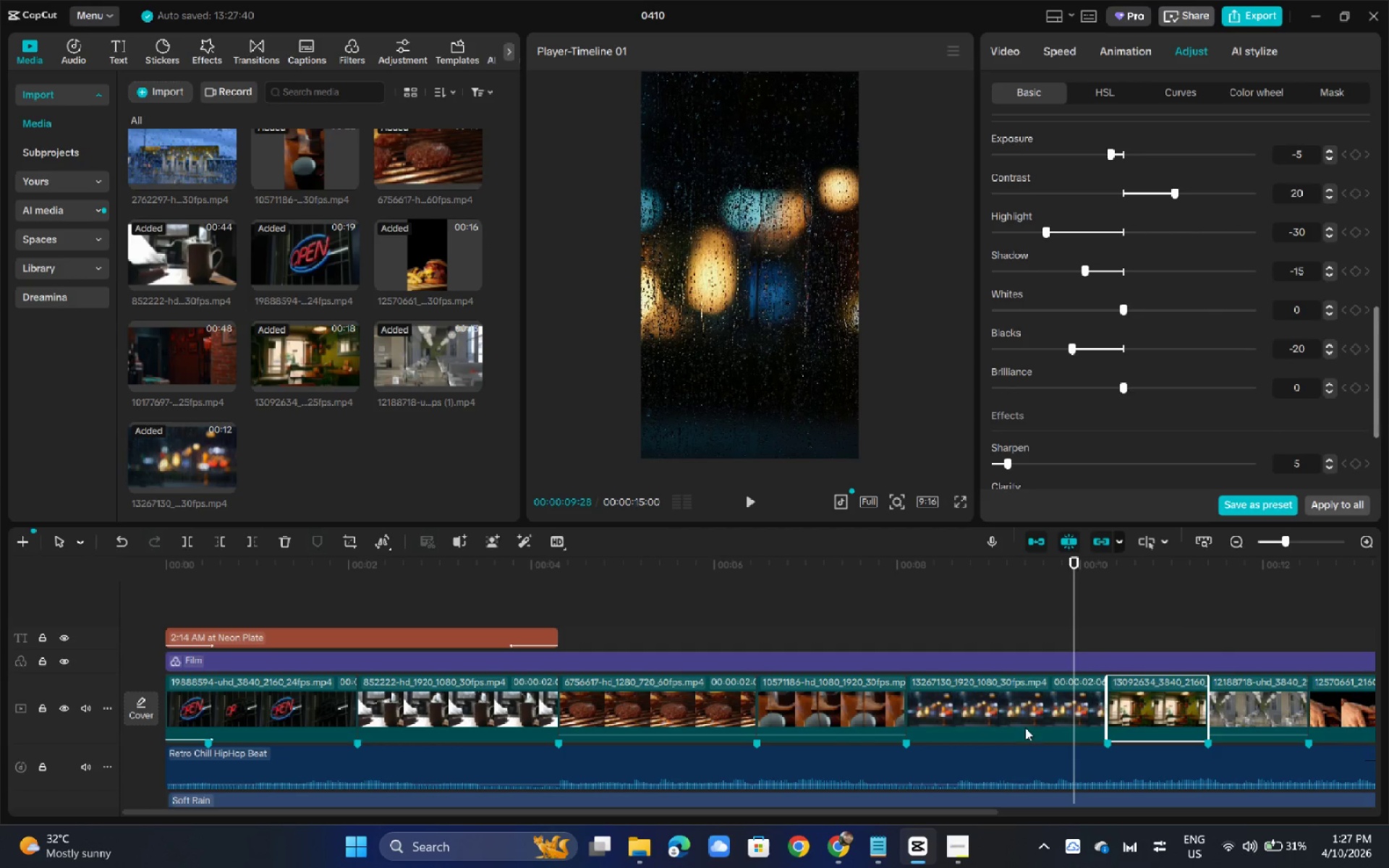 
left_click([1026, 718])
 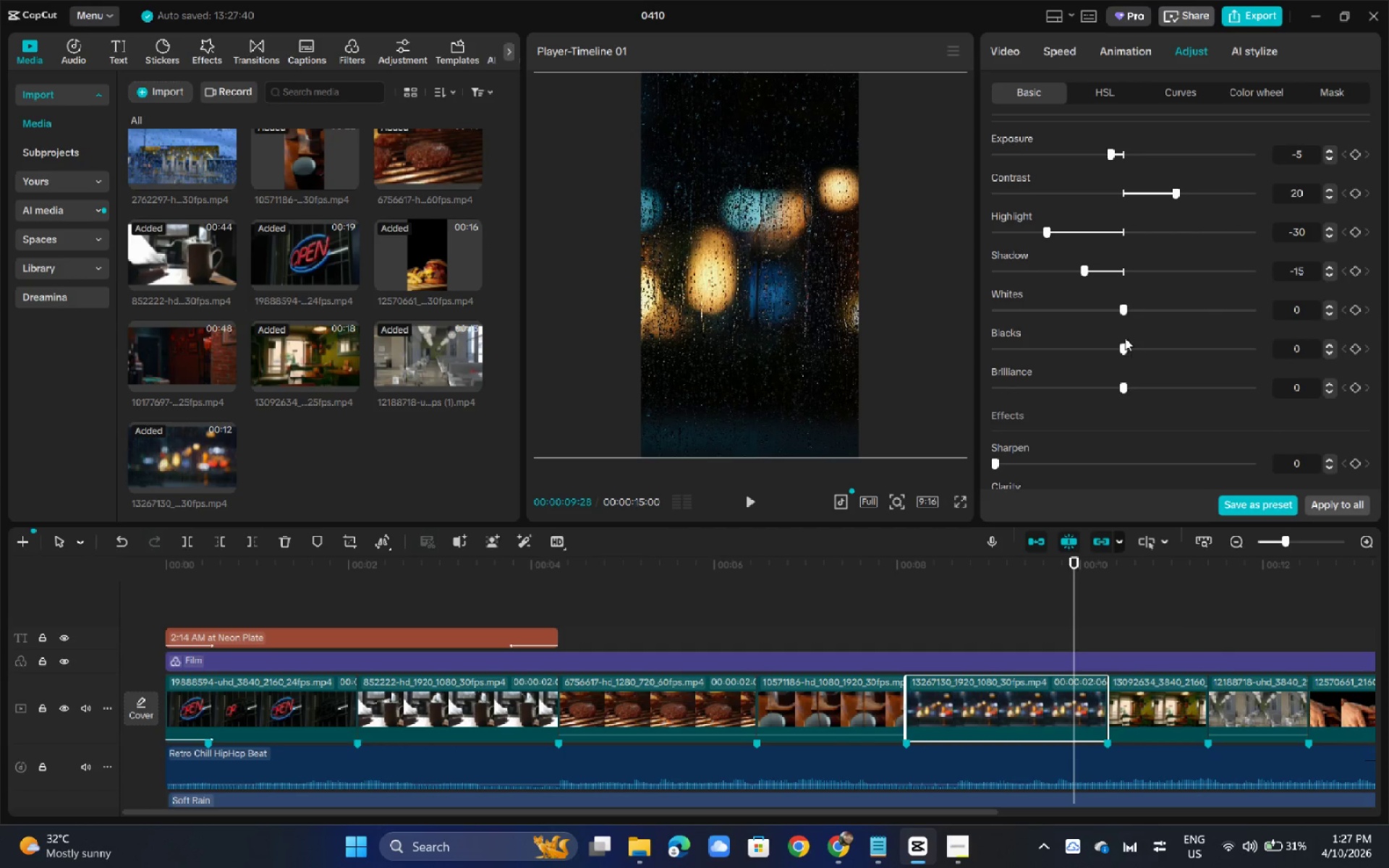 
left_click_drag(start_coordinate=[1123, 346], to_coordinate=[1069, 354])
 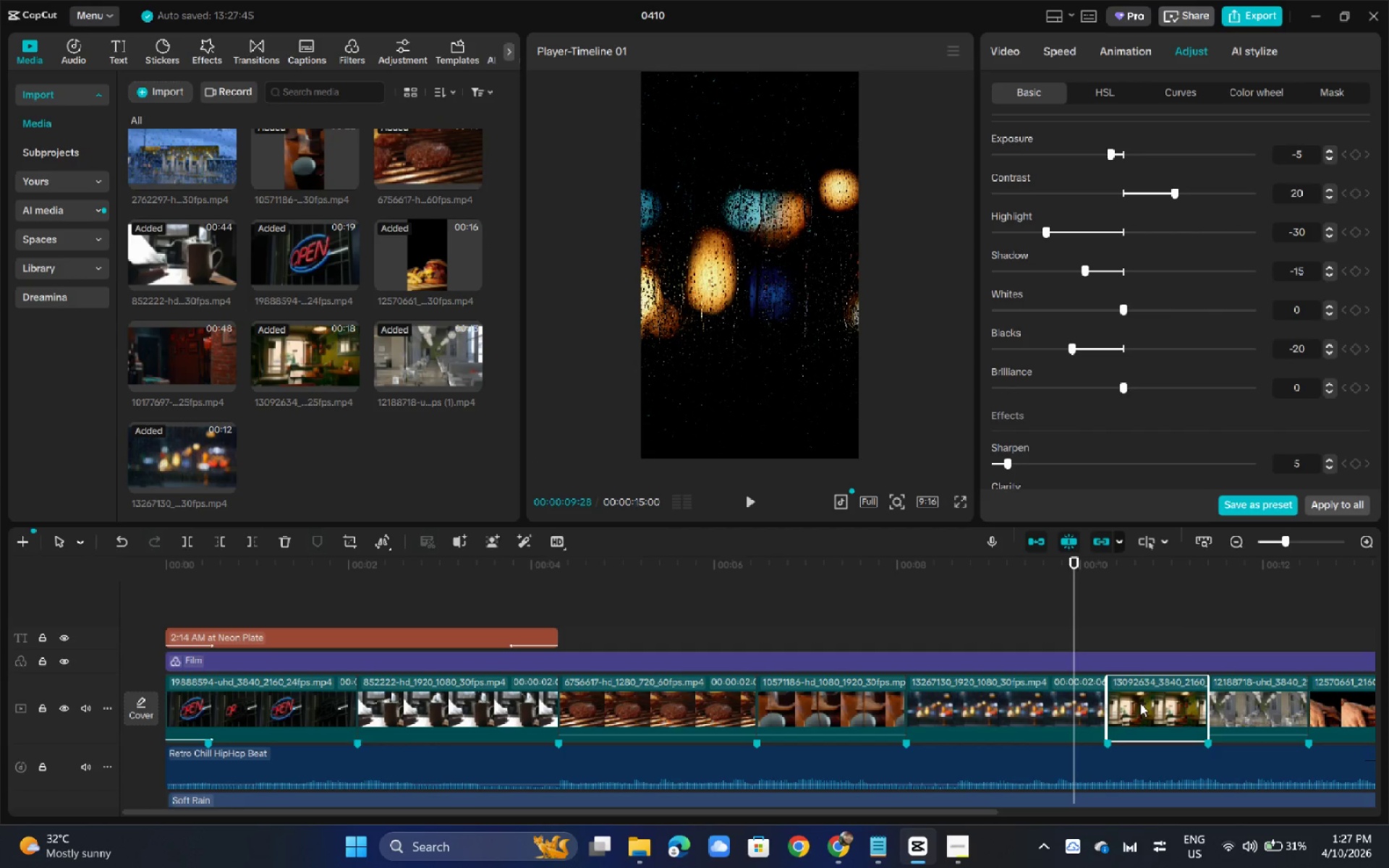 
scroll: coordinate [1127, 473], scroll_direction: down, amount: 3.0
 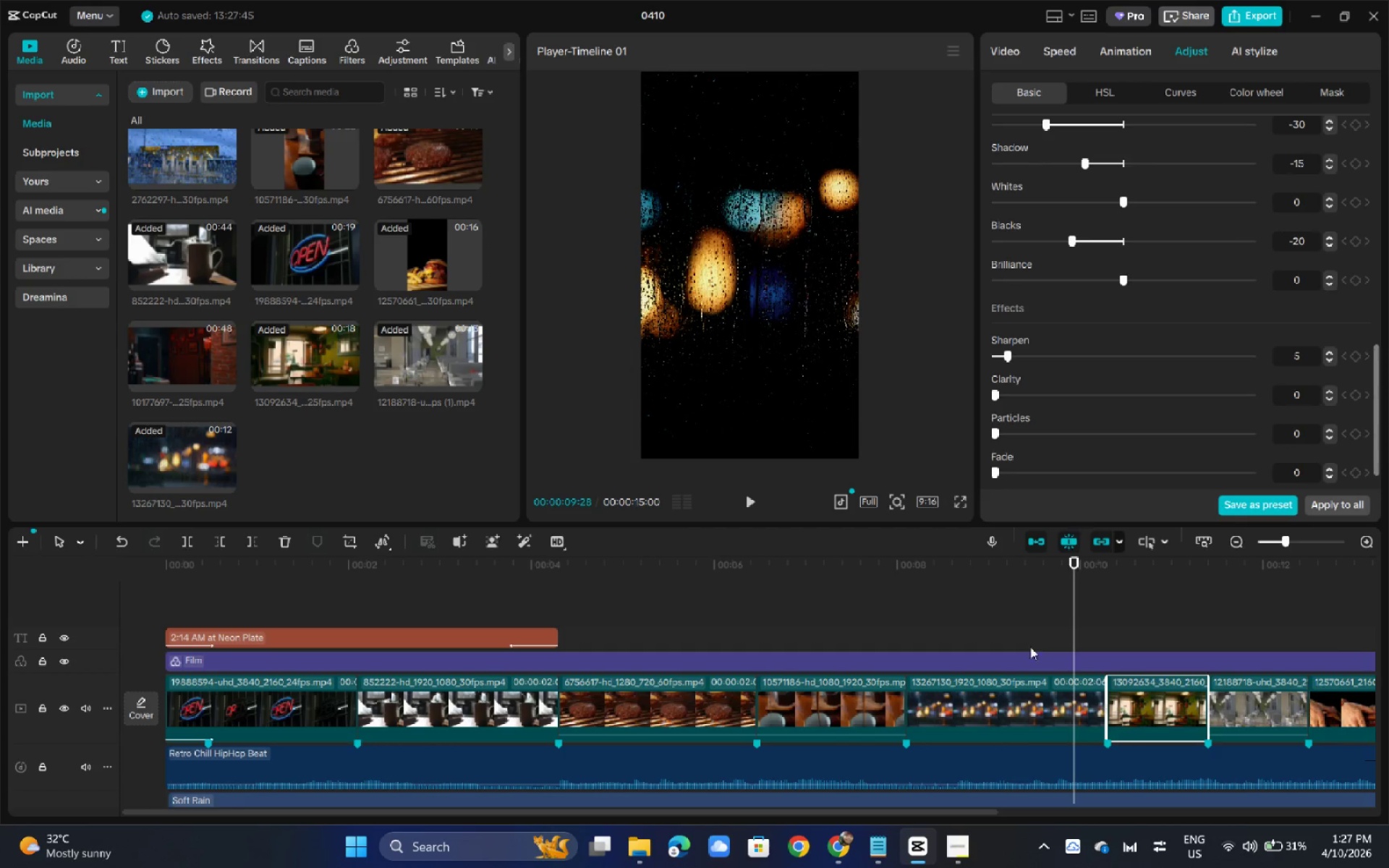 
left_click([1032, 711])
 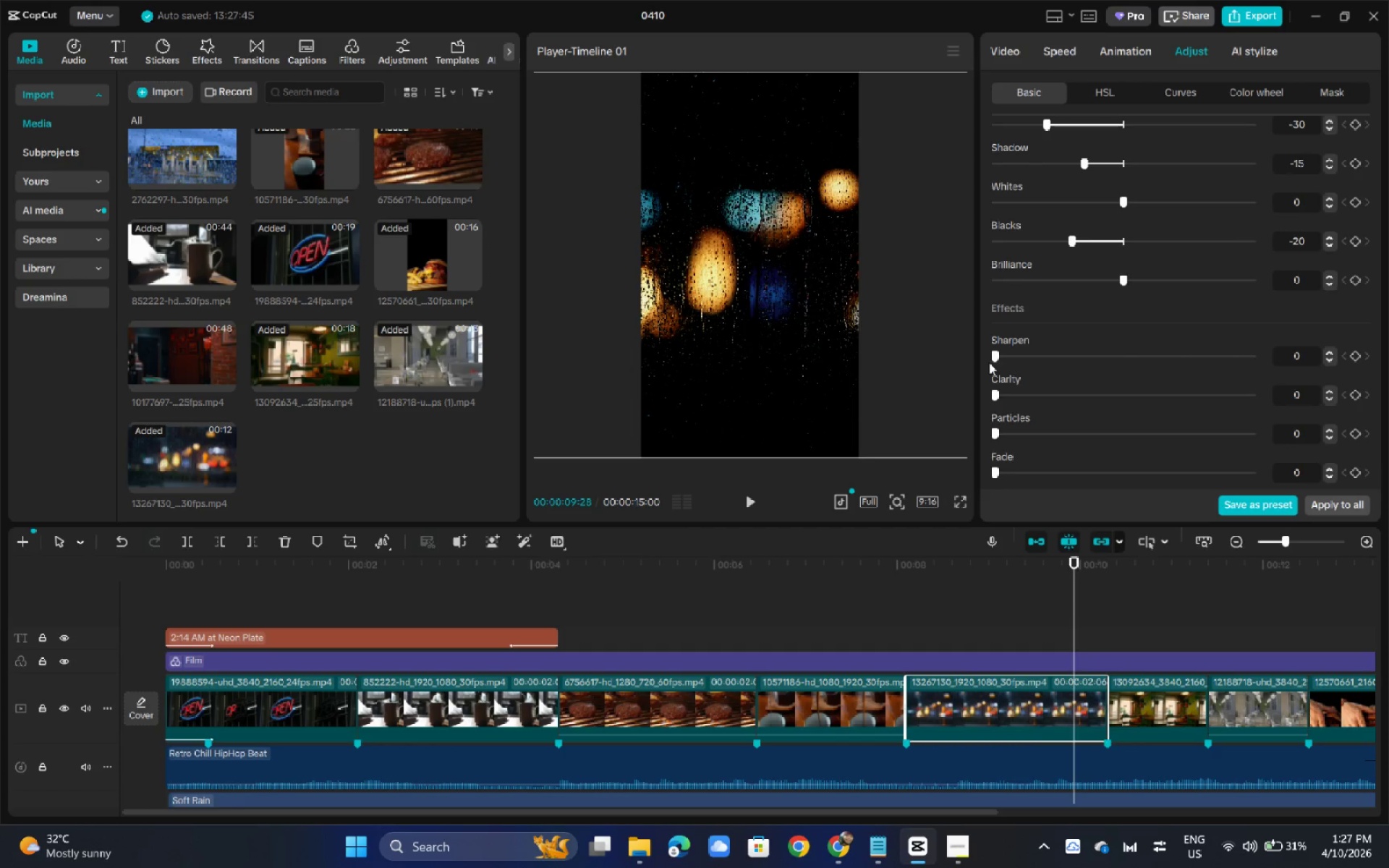 
left_click_drag(start_coordinate=[994, 361], to_coordinate=[1007, 361])
 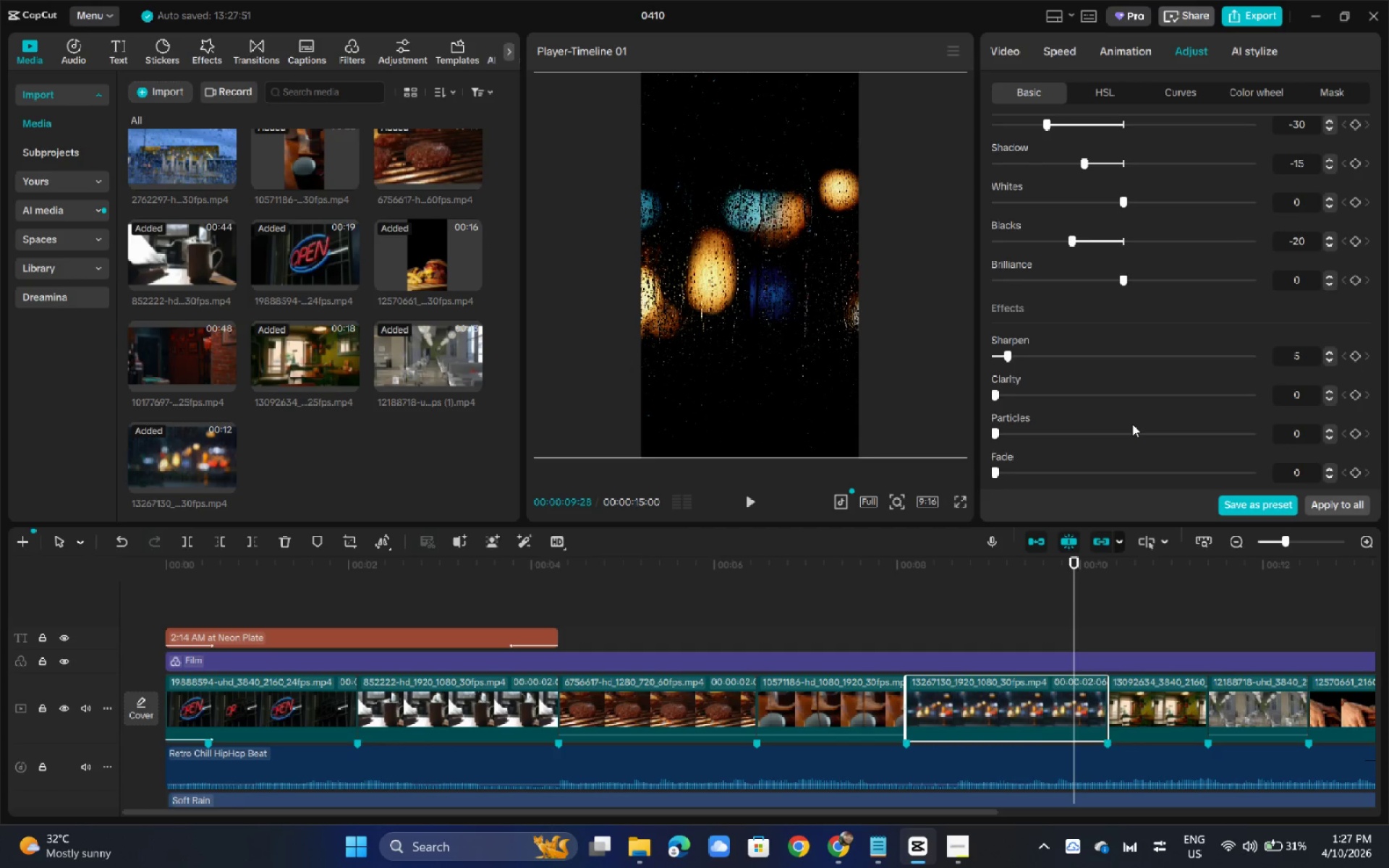 
left_click([1165, 699])
 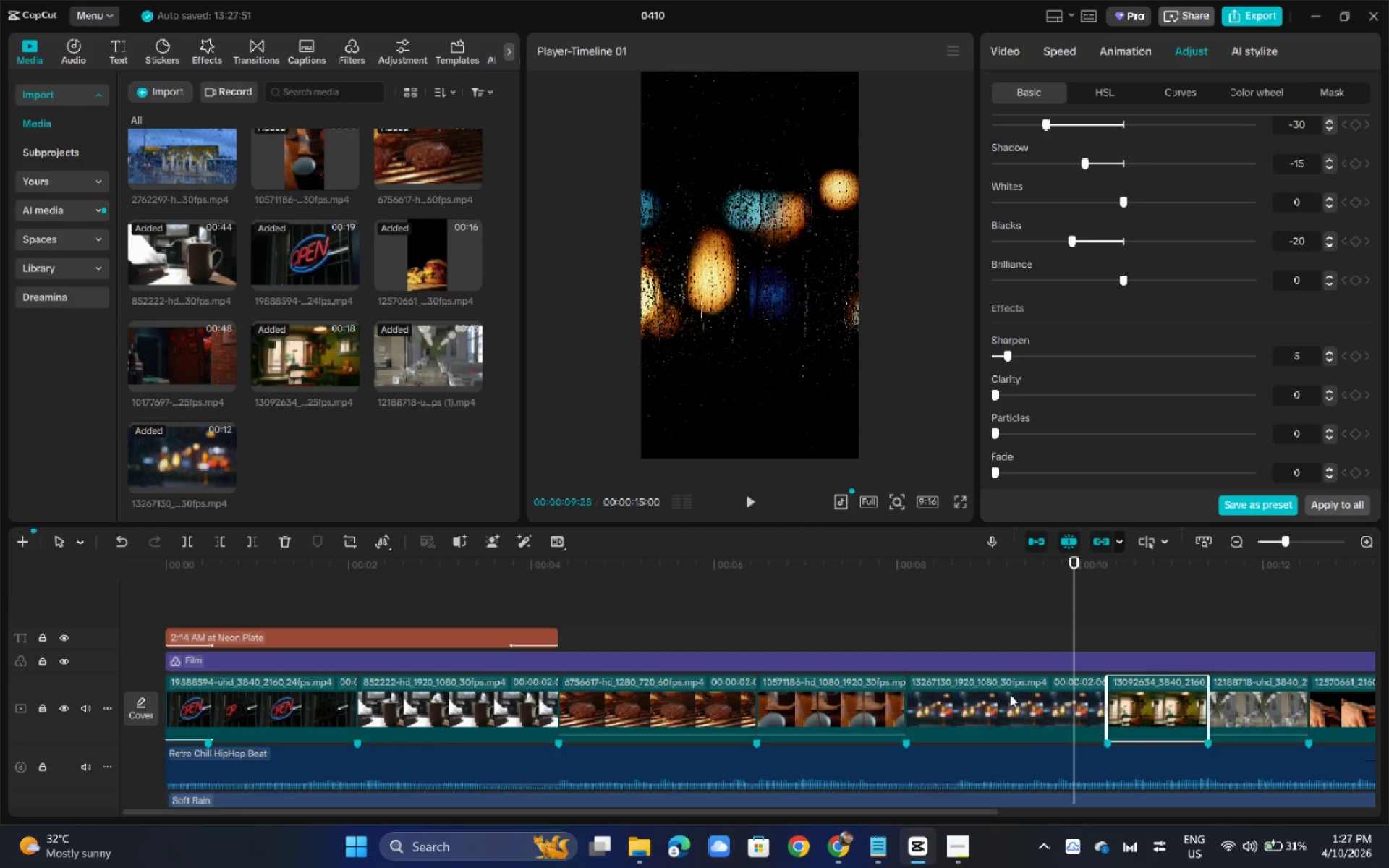 
scroll: coordinate [1121, 405], scroll_direction: down, amount: 6.0
 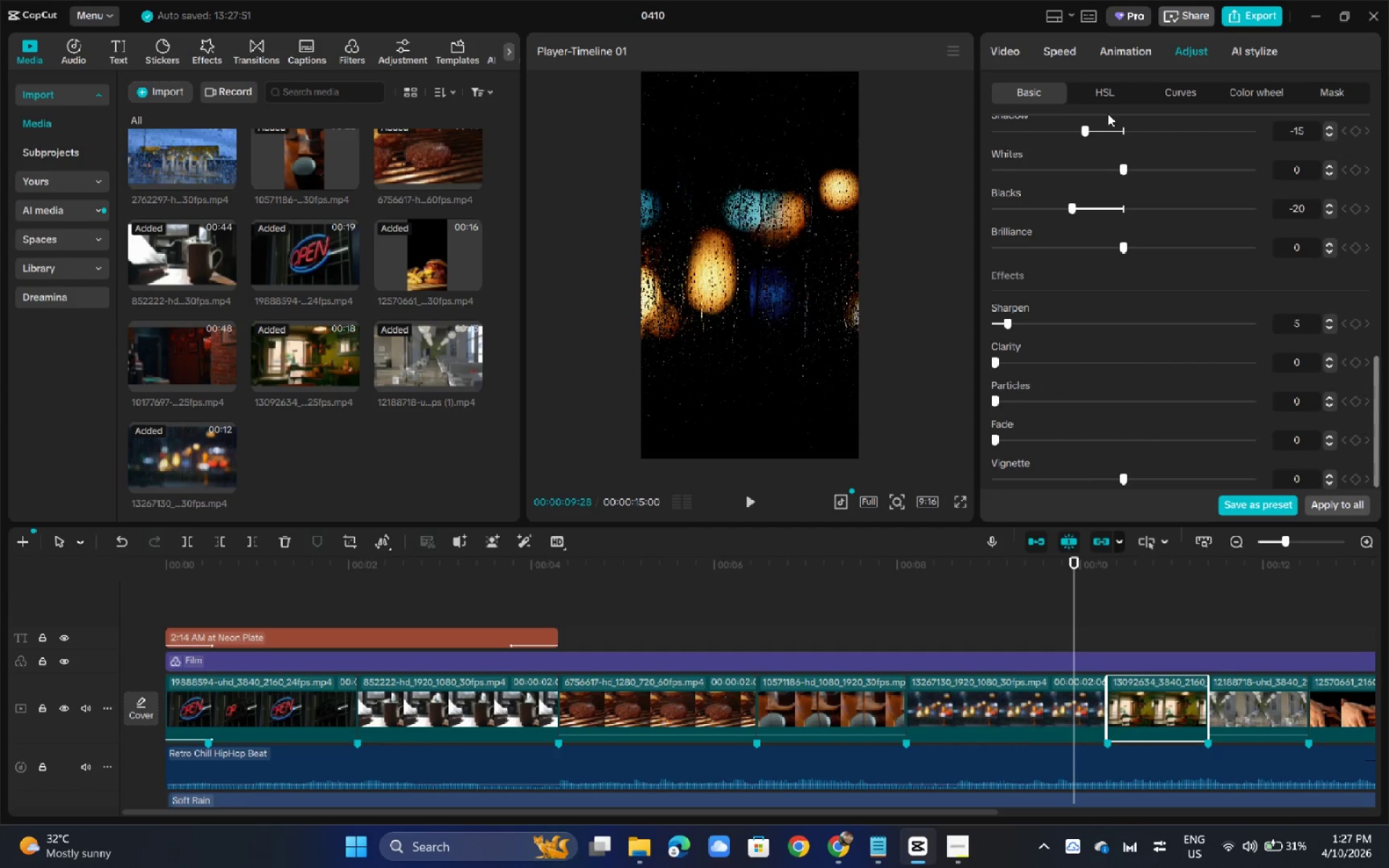 
left_click([1111, 88])
 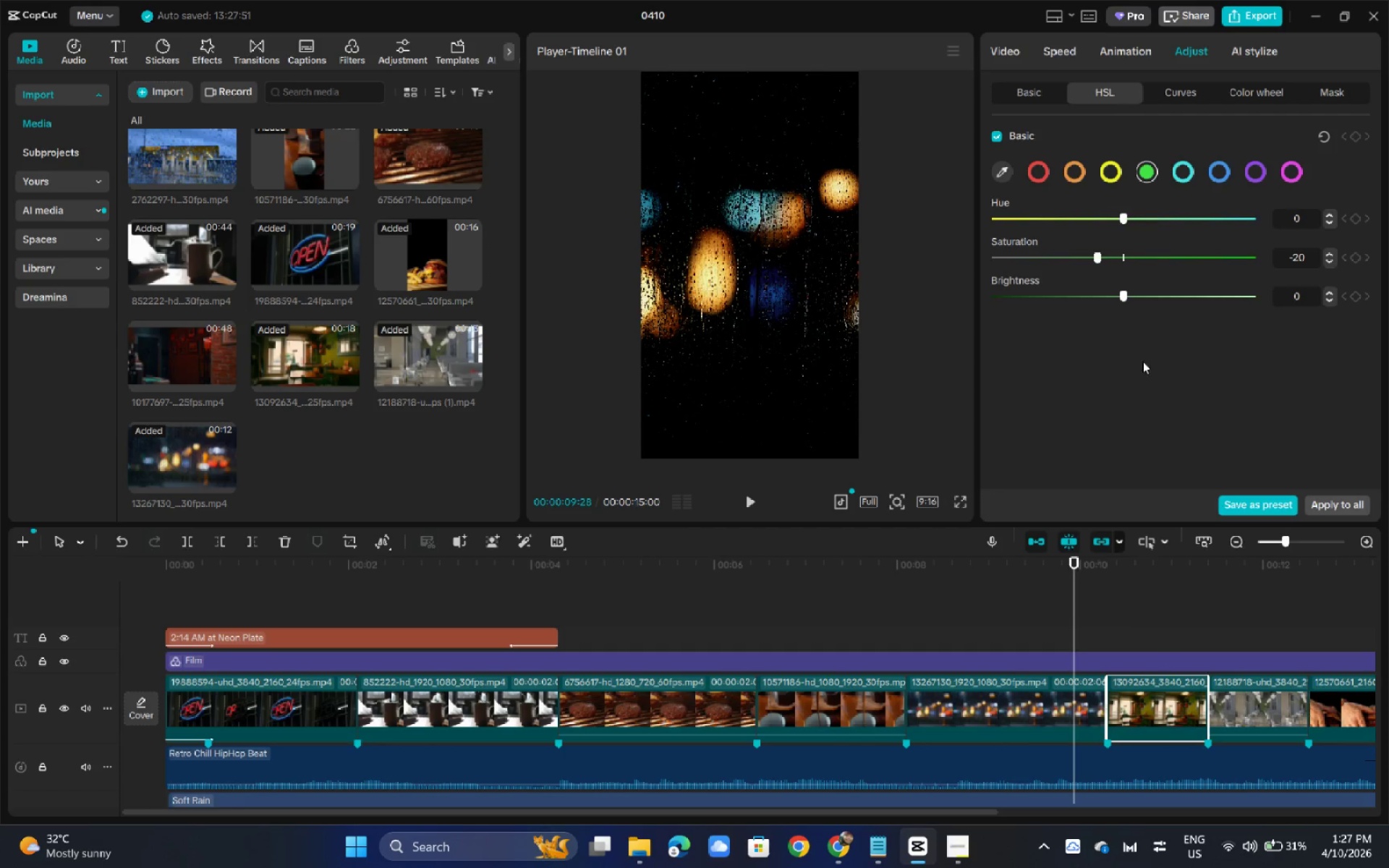 
left_click([1035, 686])
 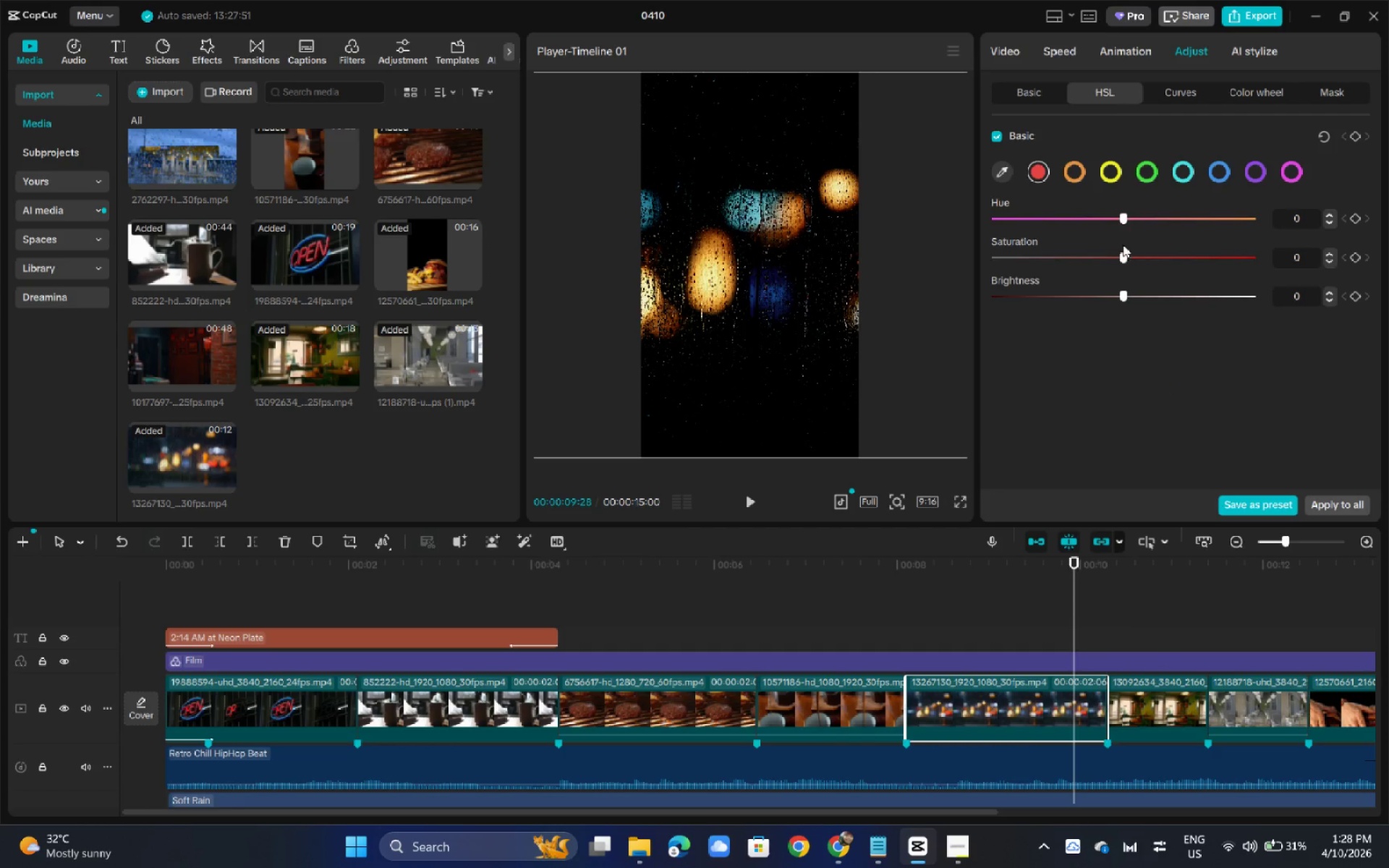 
left_click([1153, 172])
 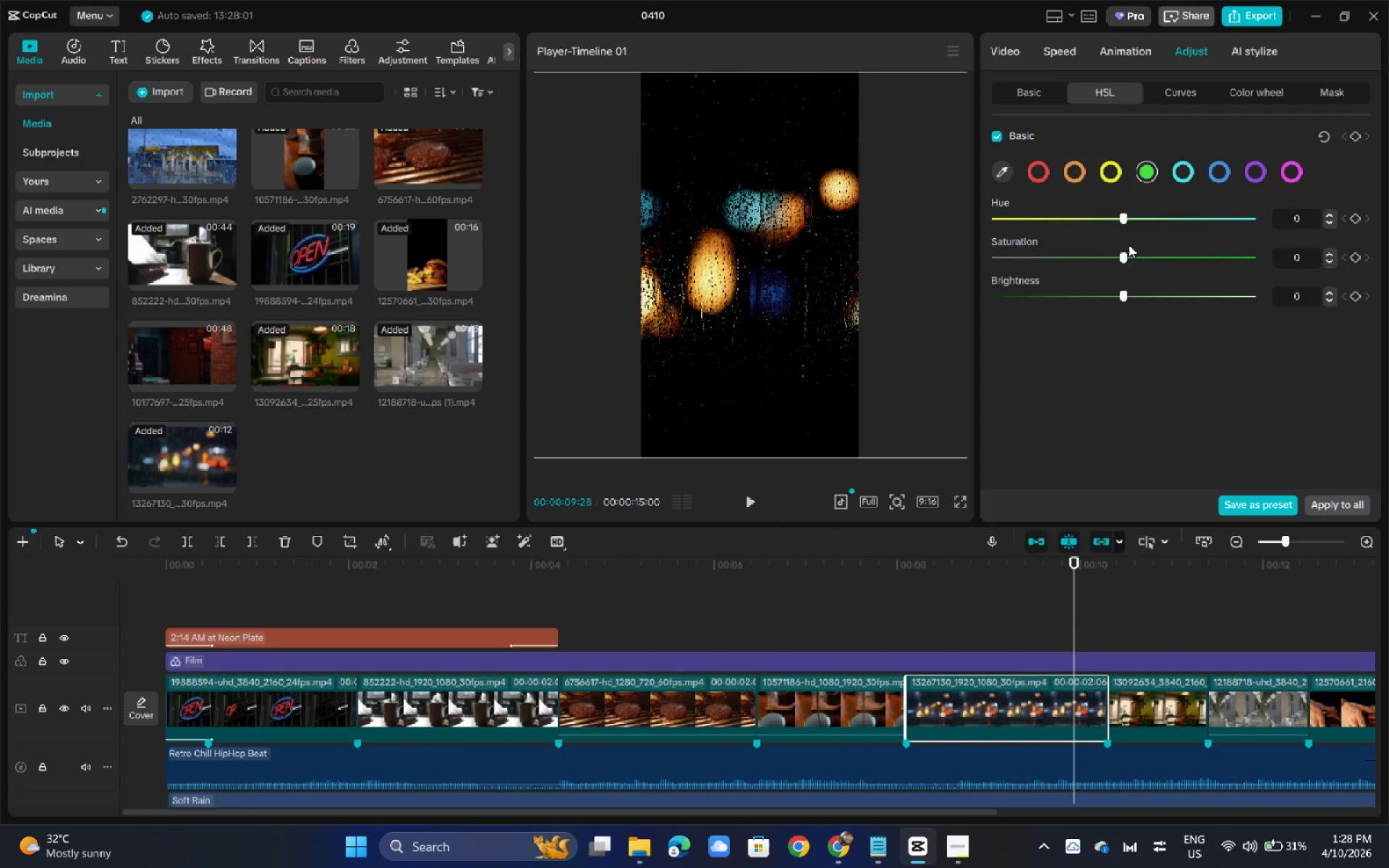 
left_click_drag(start_coordinate=[1122, 257], to_coordinate=[1094, 258])
 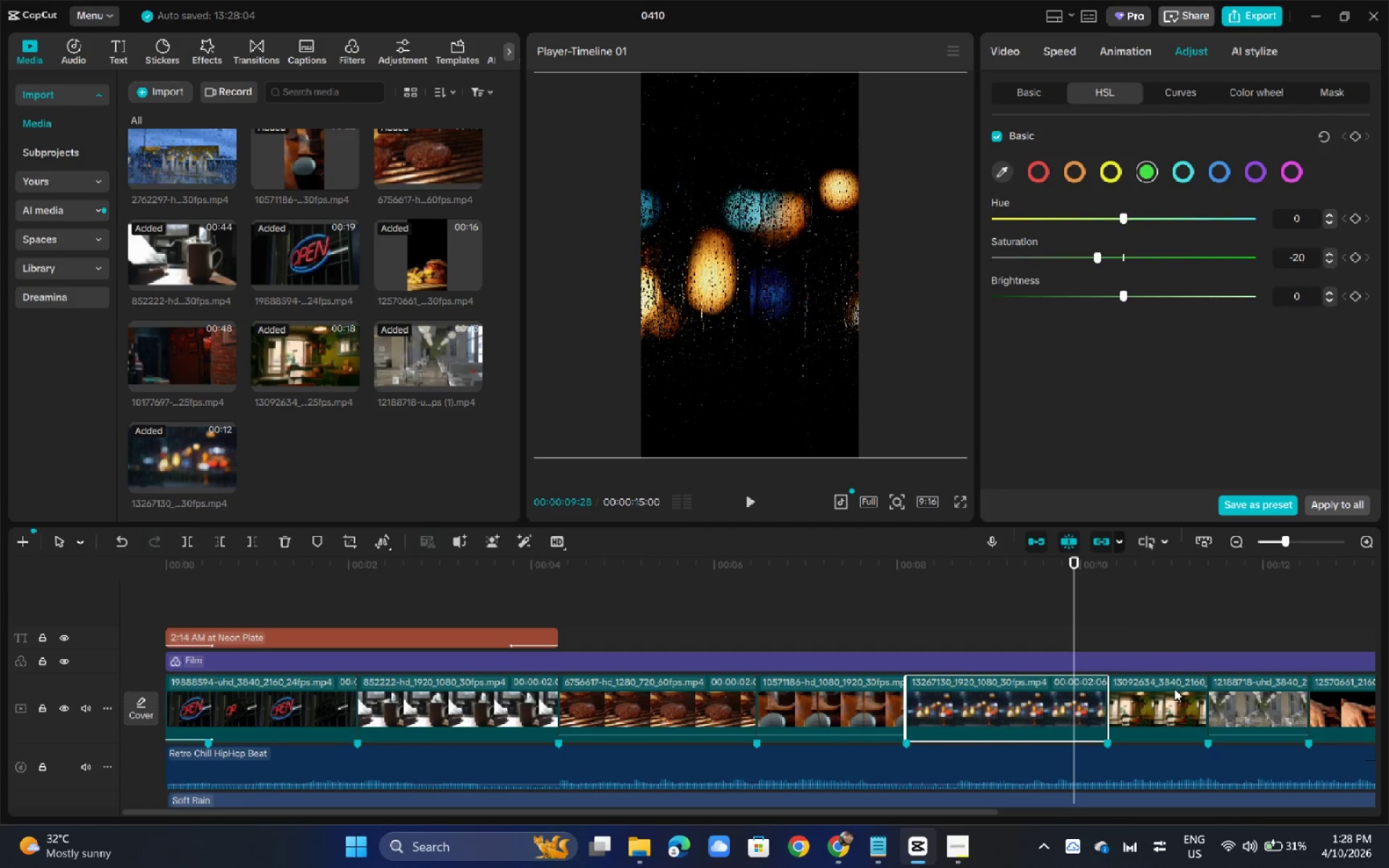 
left_click([1173, 689])
 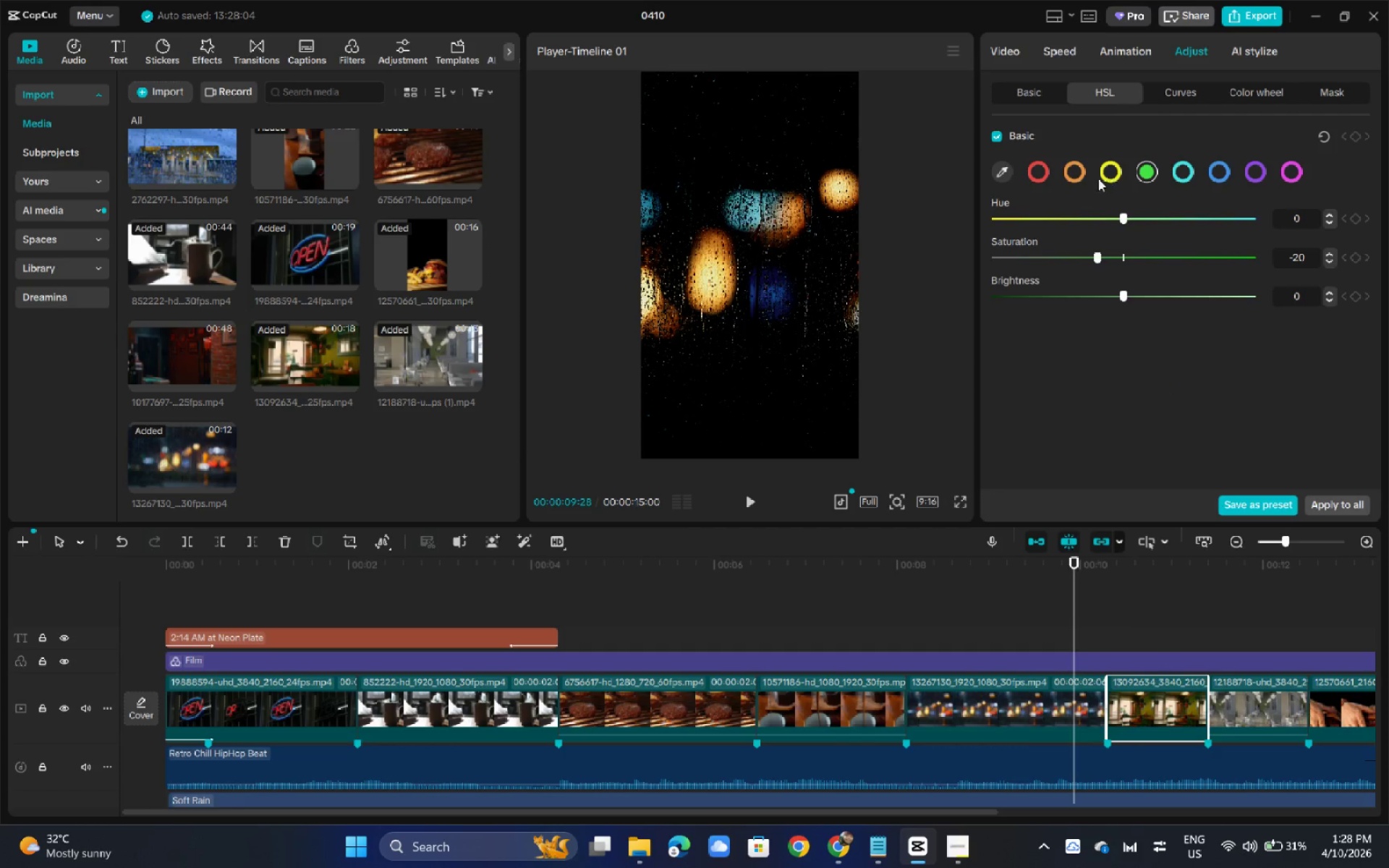 
left_click([1037, 179])
 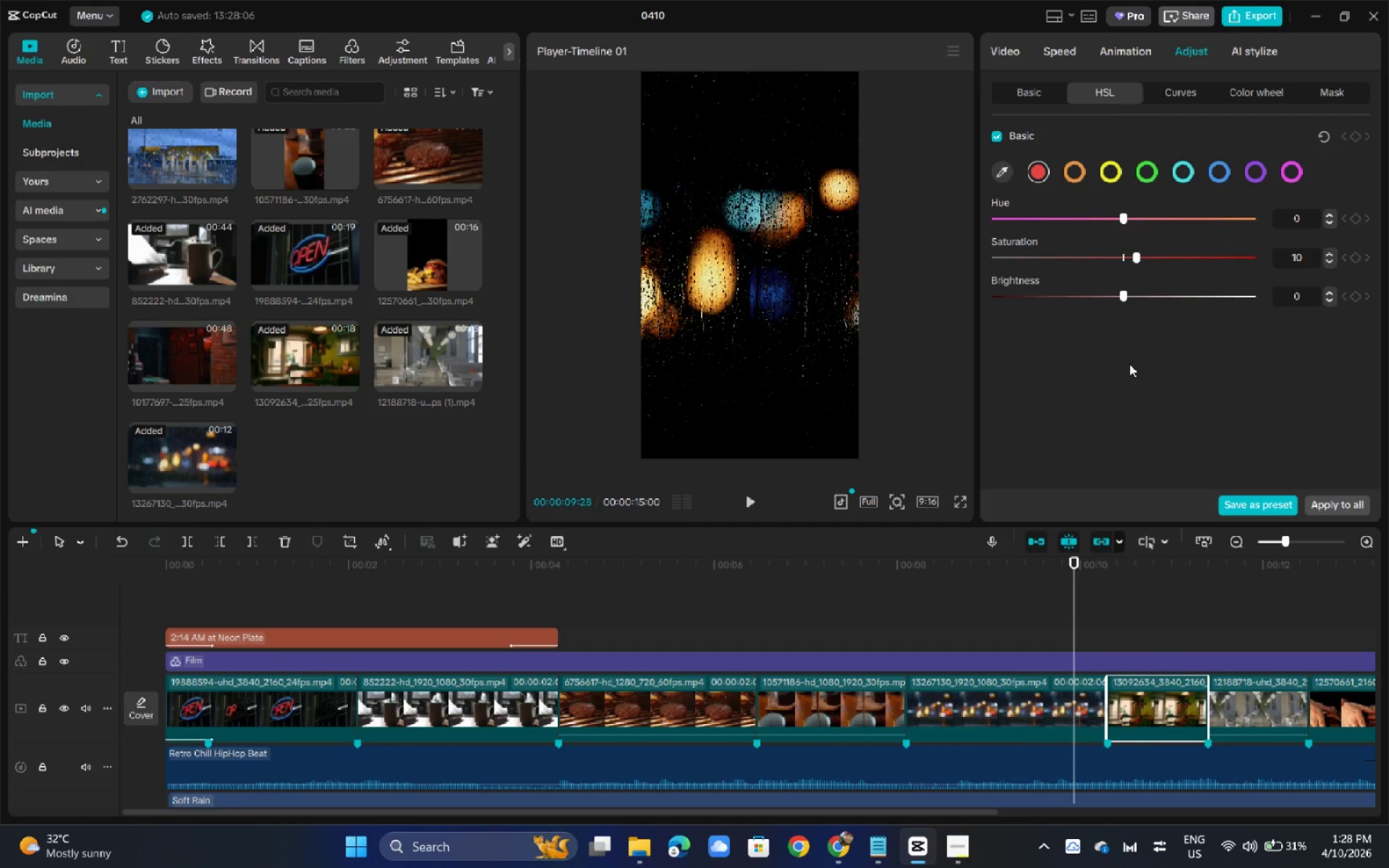 
left_click([1063, 695])
 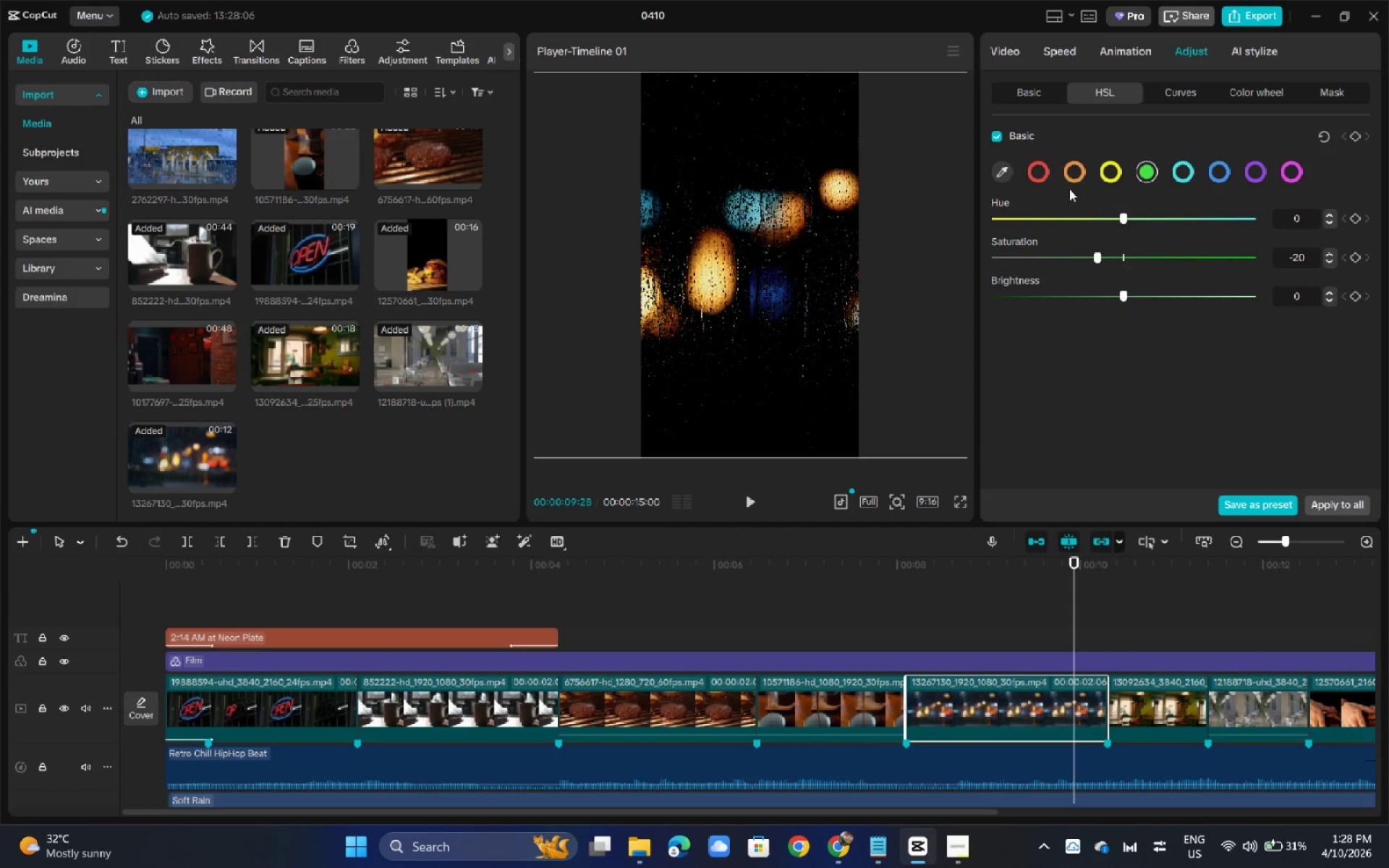 
left_click([1044, 166])
 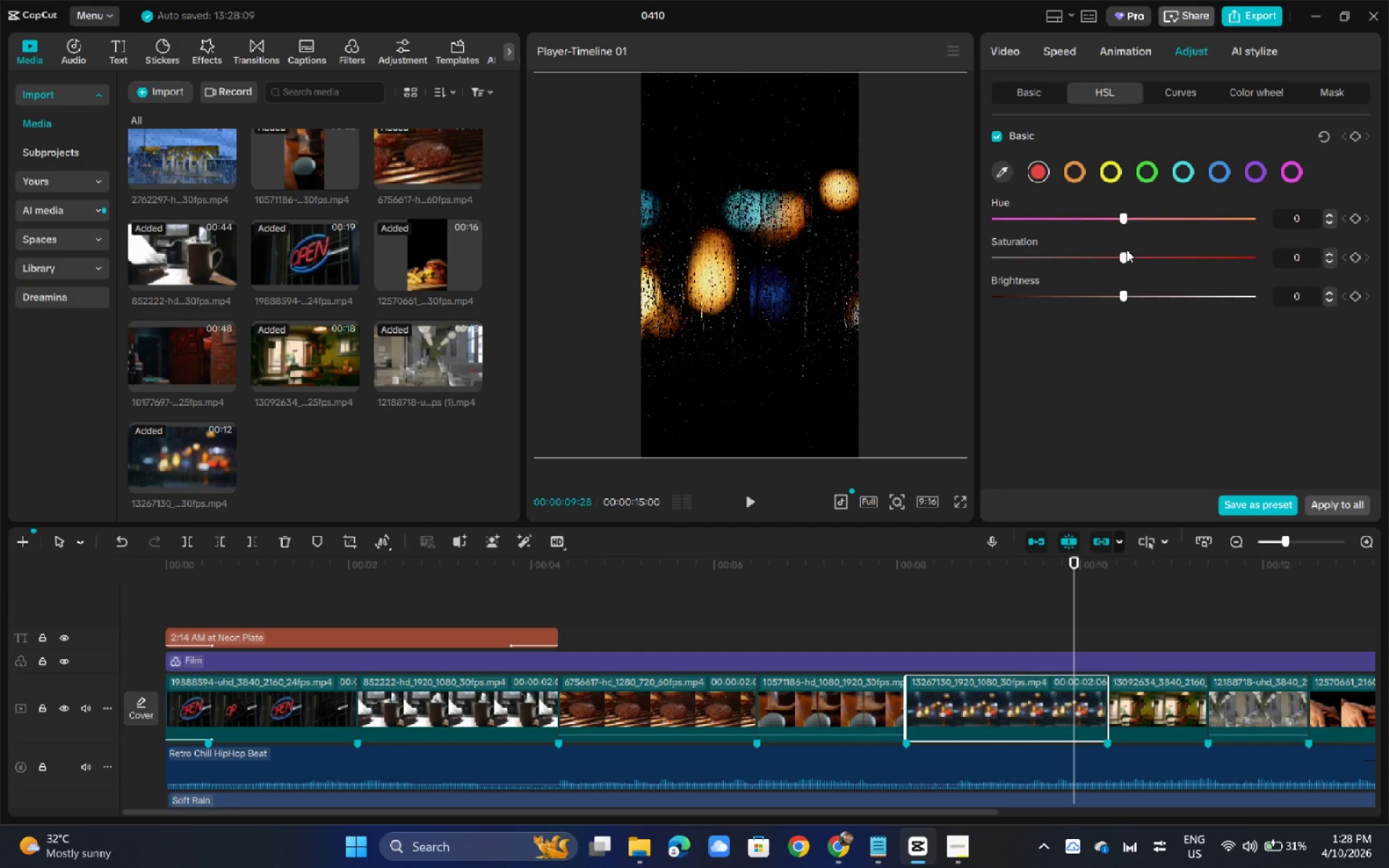 
left_click_drag(start_coordinate=[1129, 254], to_coordinate=[1133, 255])
 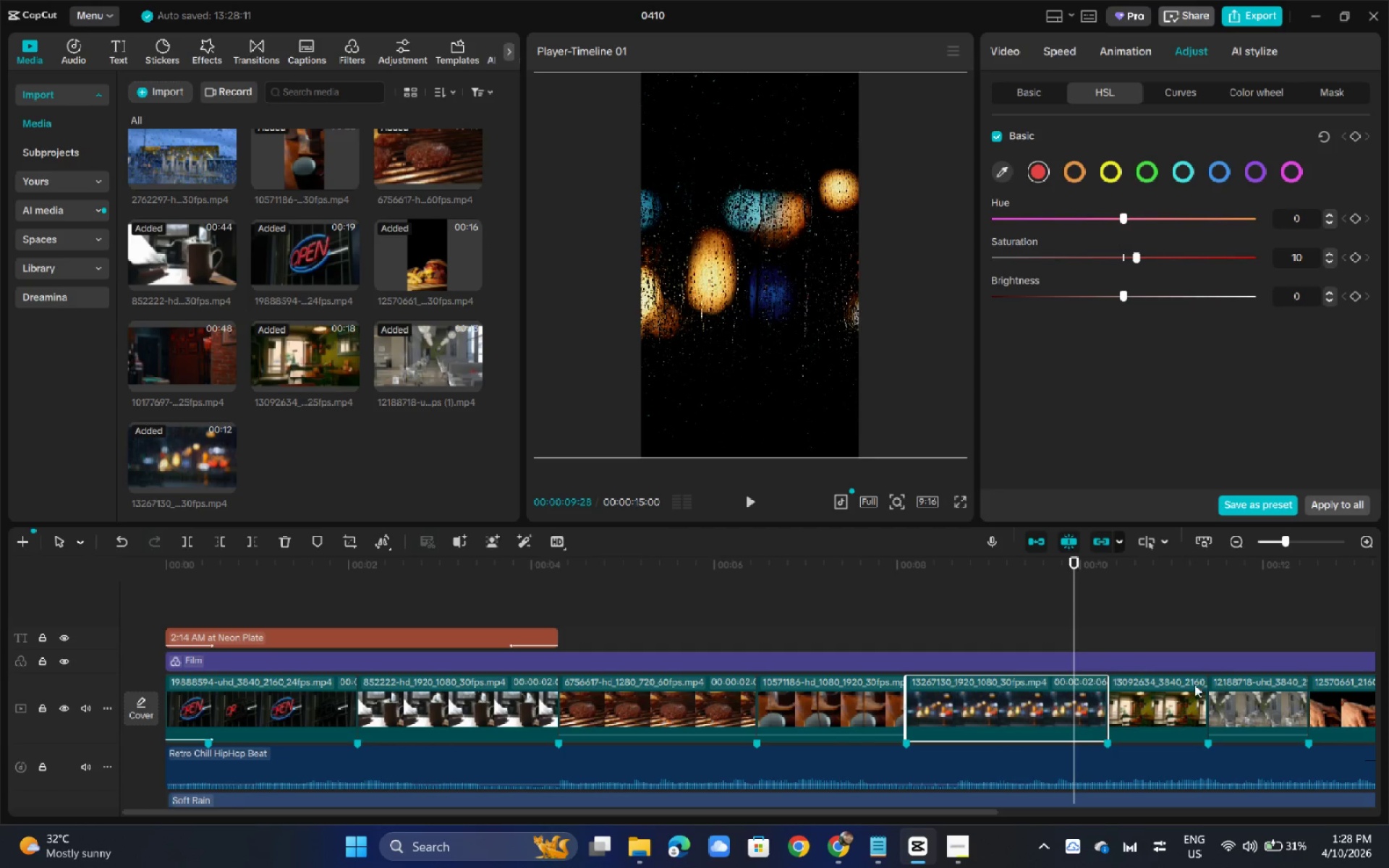 
left_click([1186, 707])
 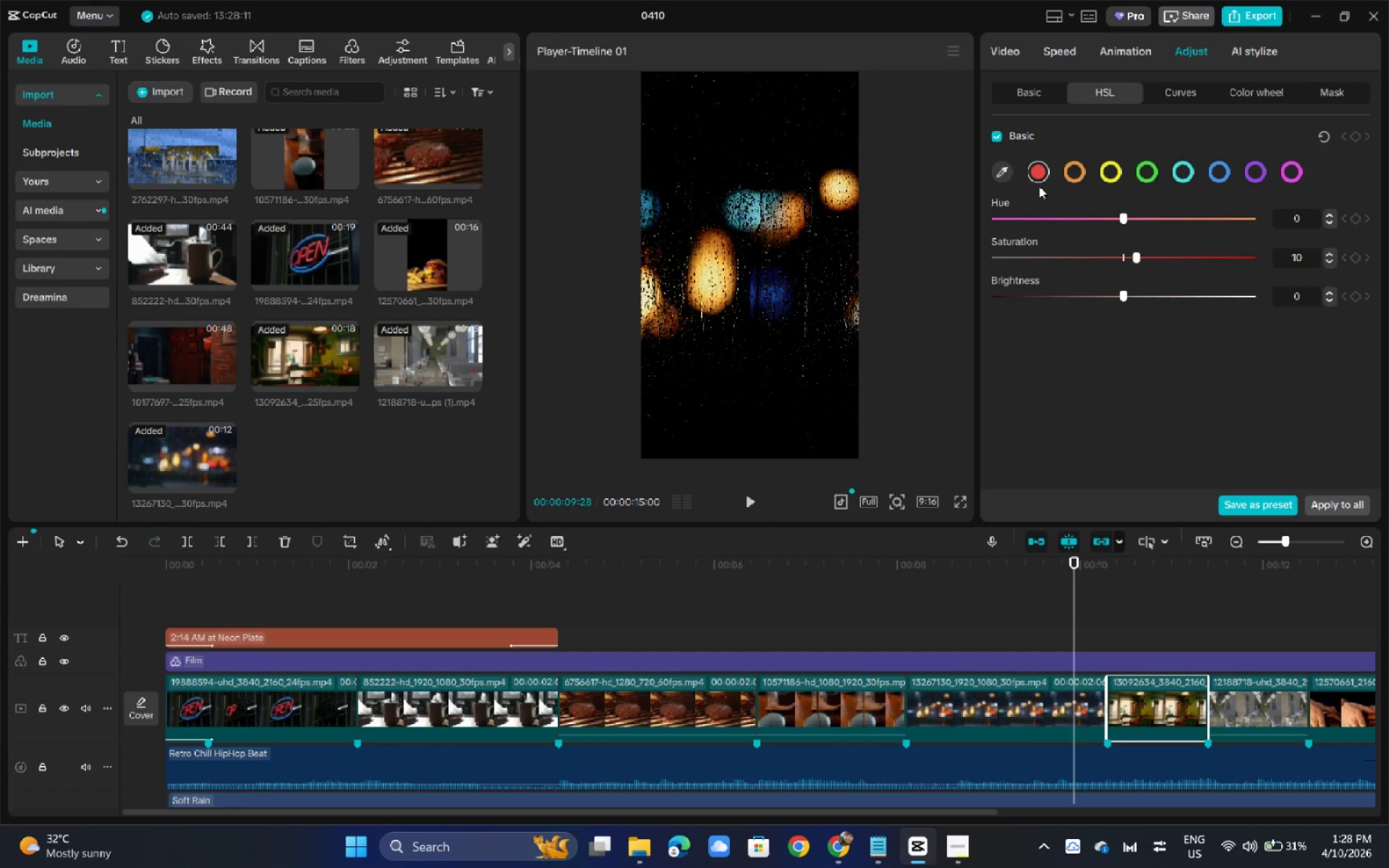 
left_click([1070, 179])
 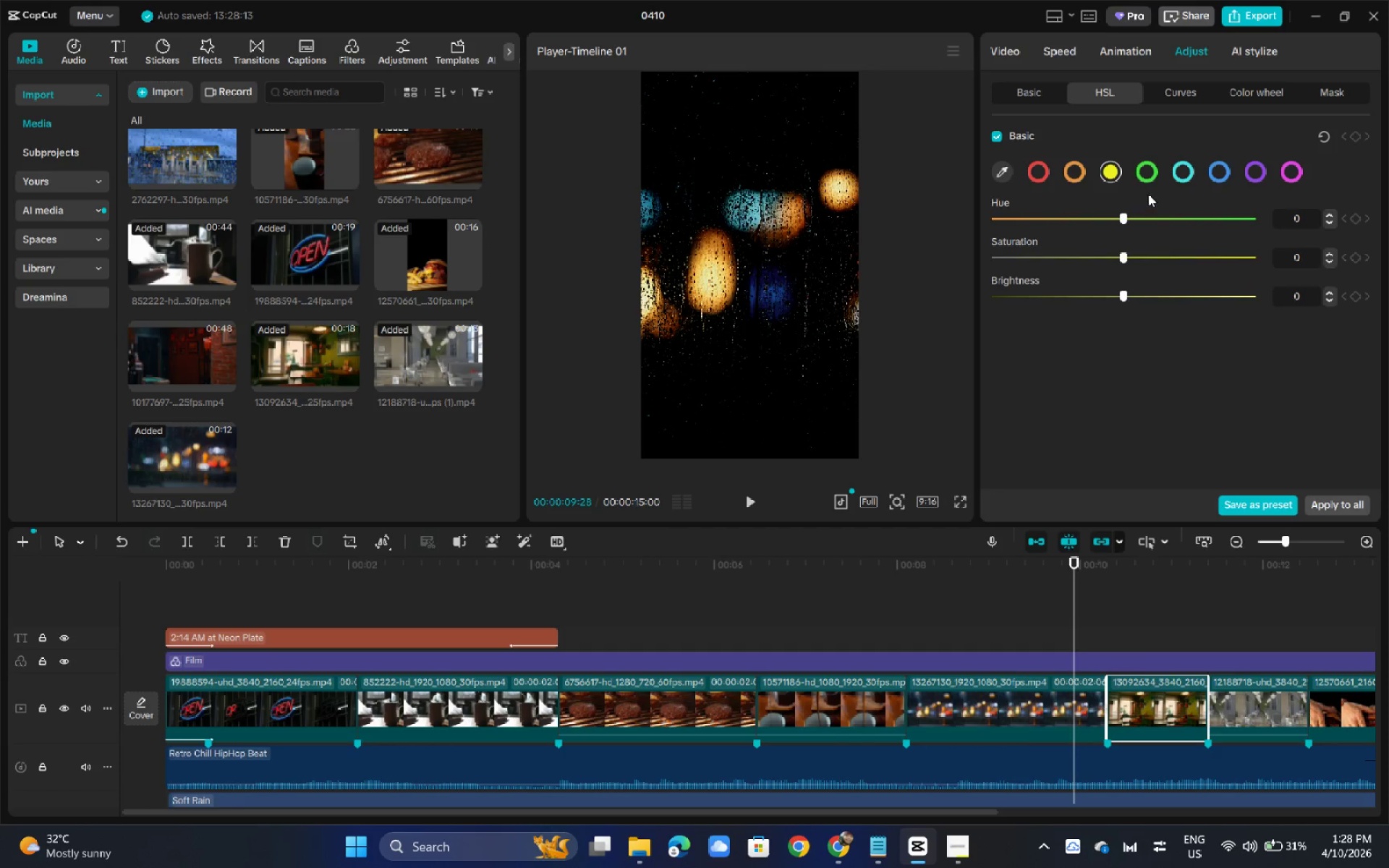 
left_click([1152, 179])
 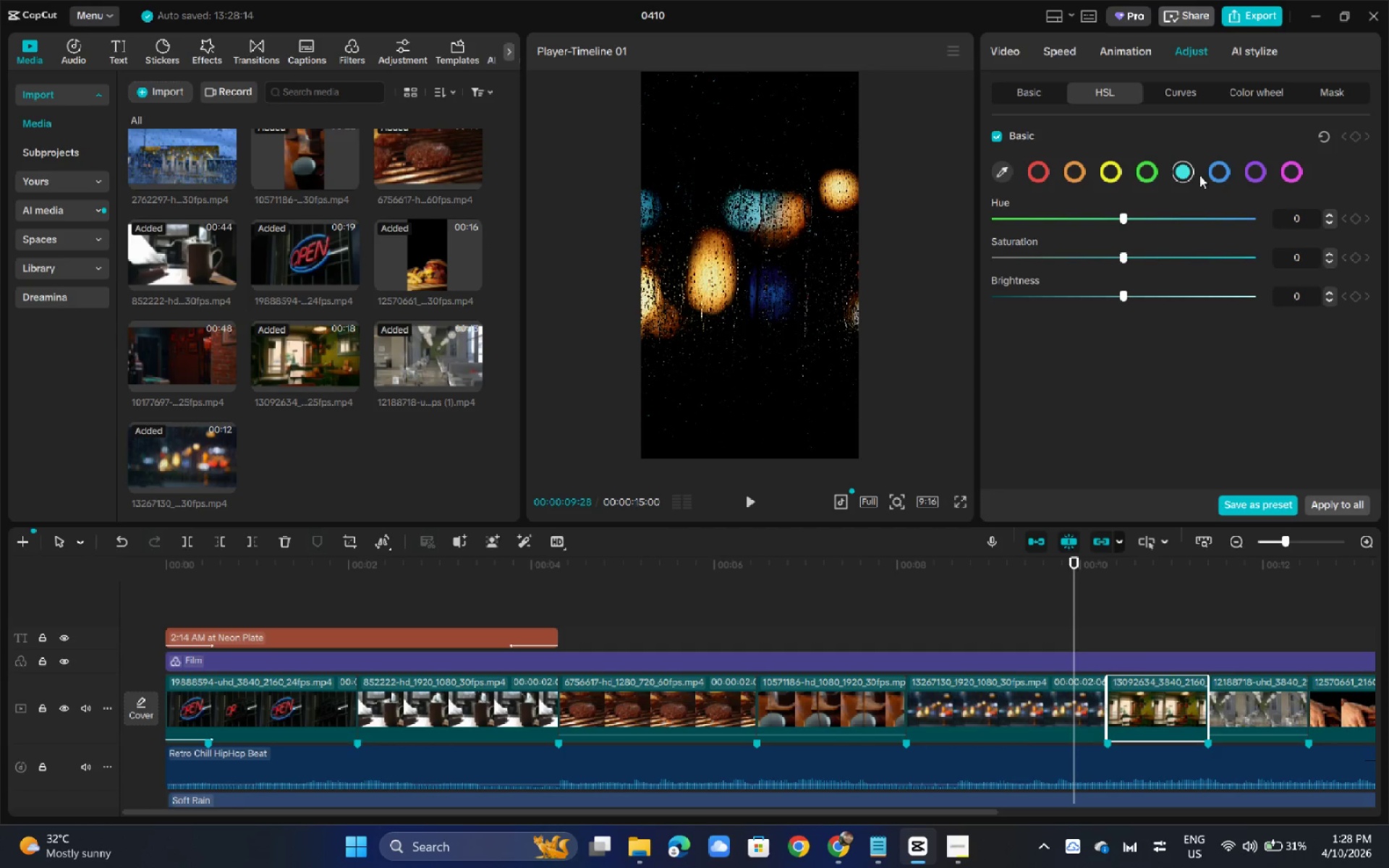 
left_click([1210, 174])
 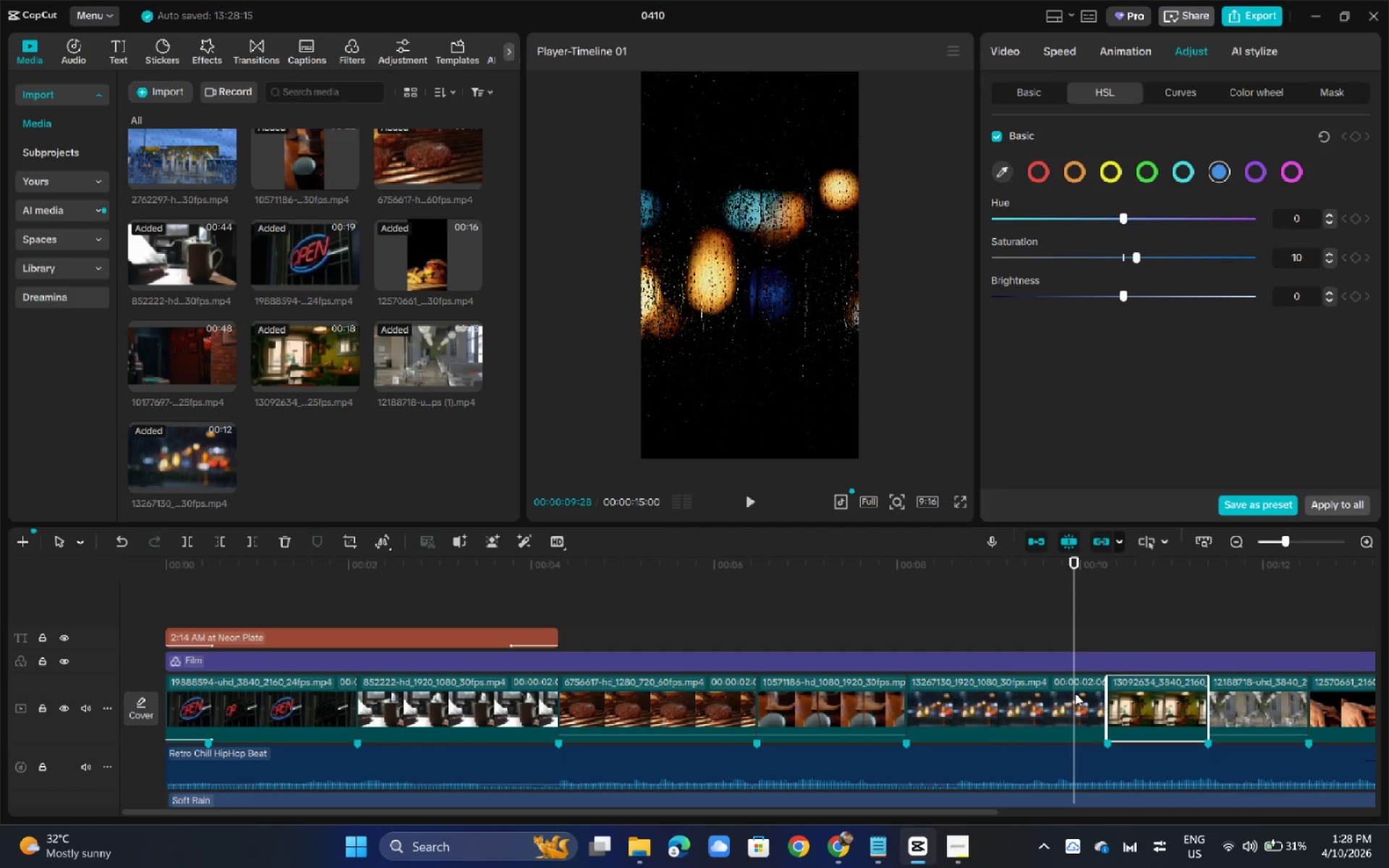 
left_click([1075, 693])
 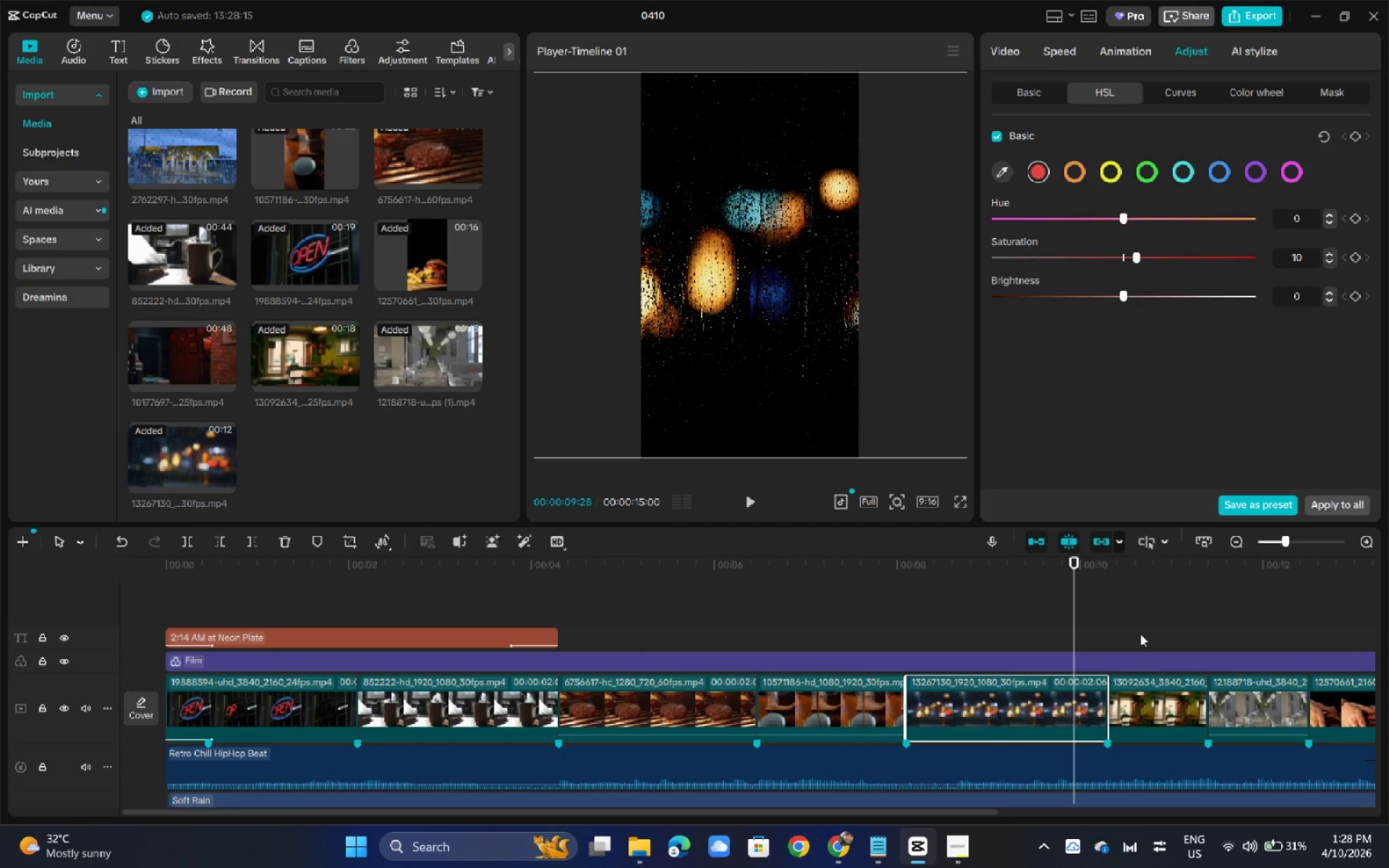 
left_click([1223, 169])
 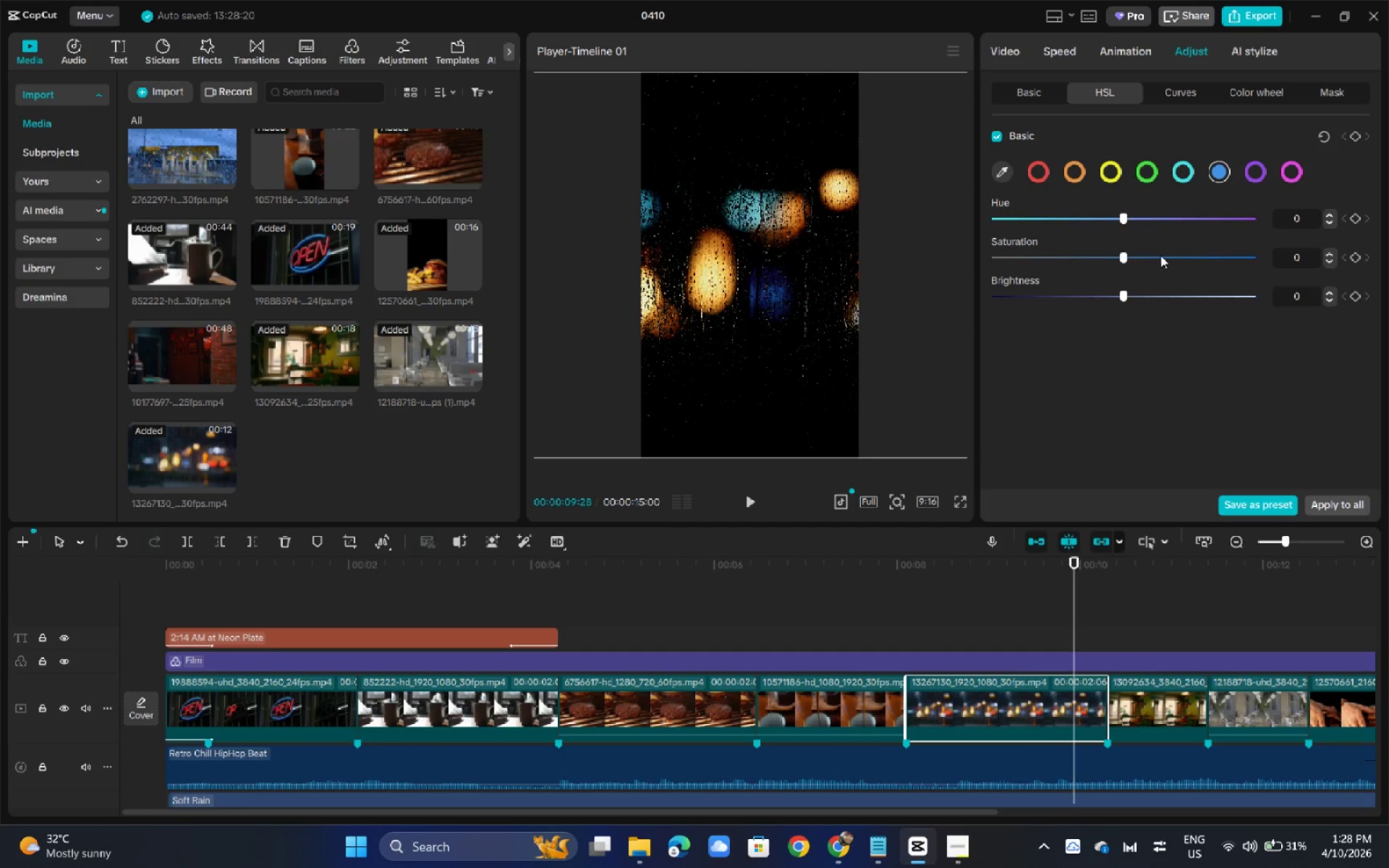 
left_click_drag(start_coordinate=[1121, 258], to_coordinate=[1108, 256])
 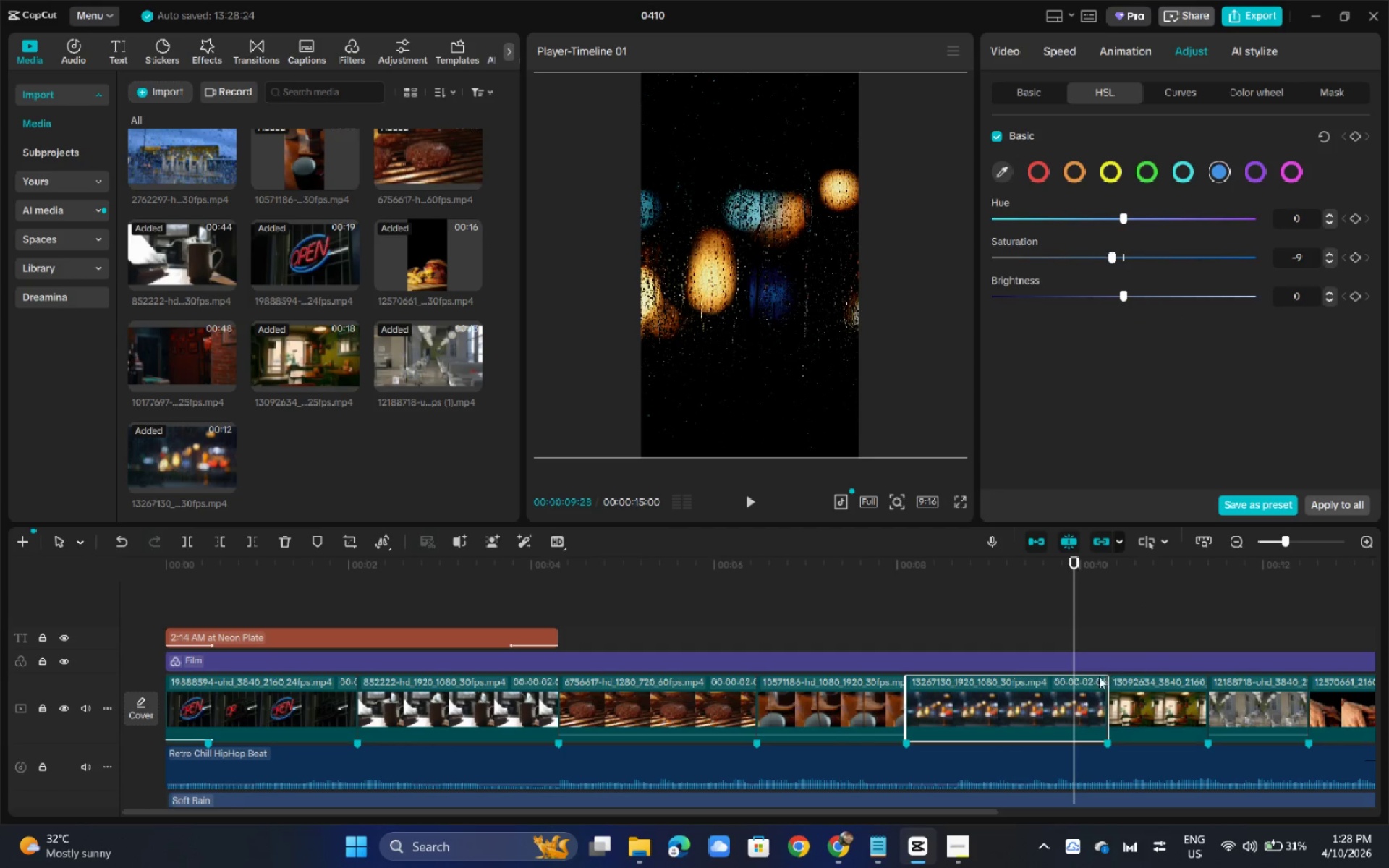 
left_click([1162, 690])
 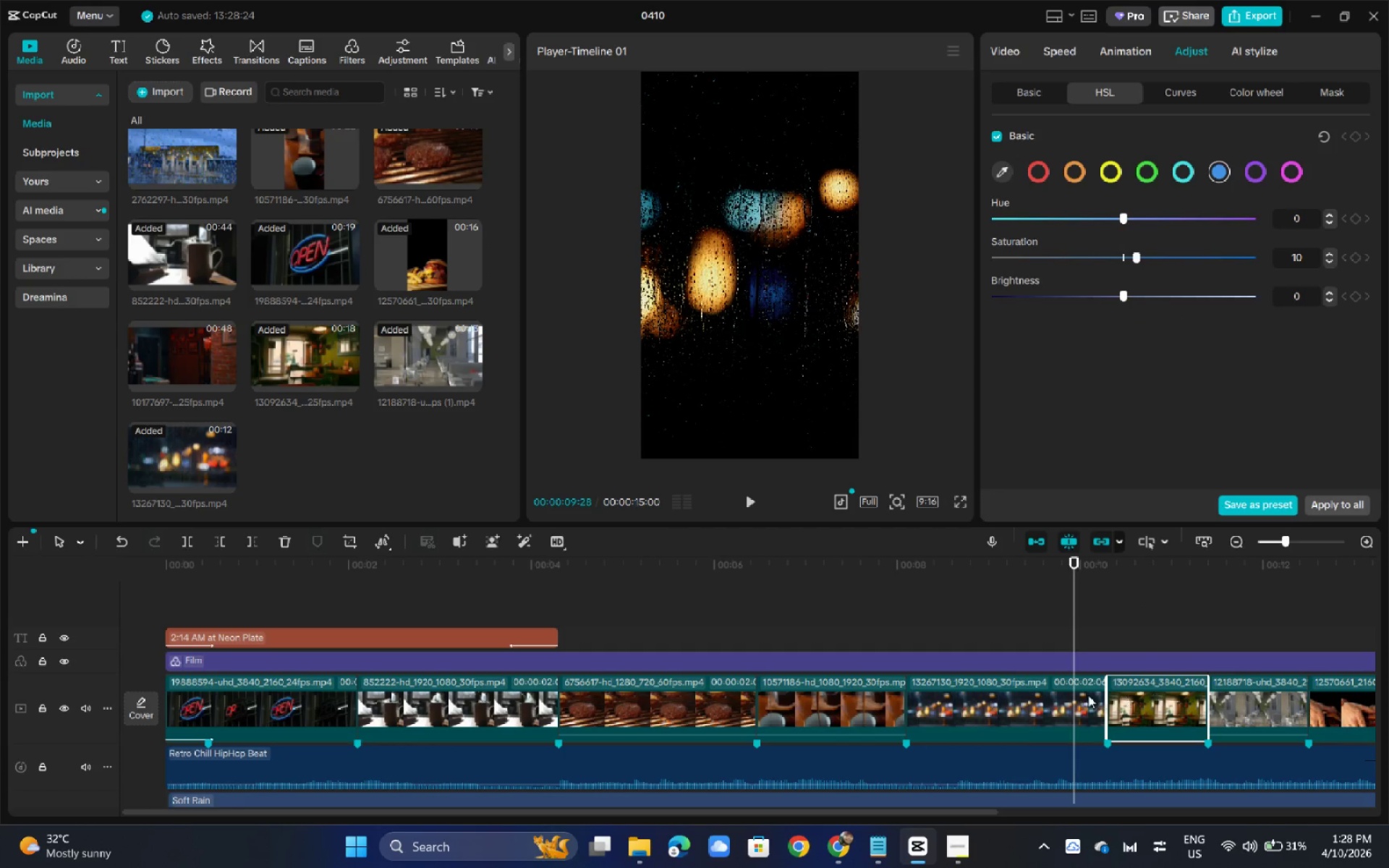 
left_click([1055, 695])
 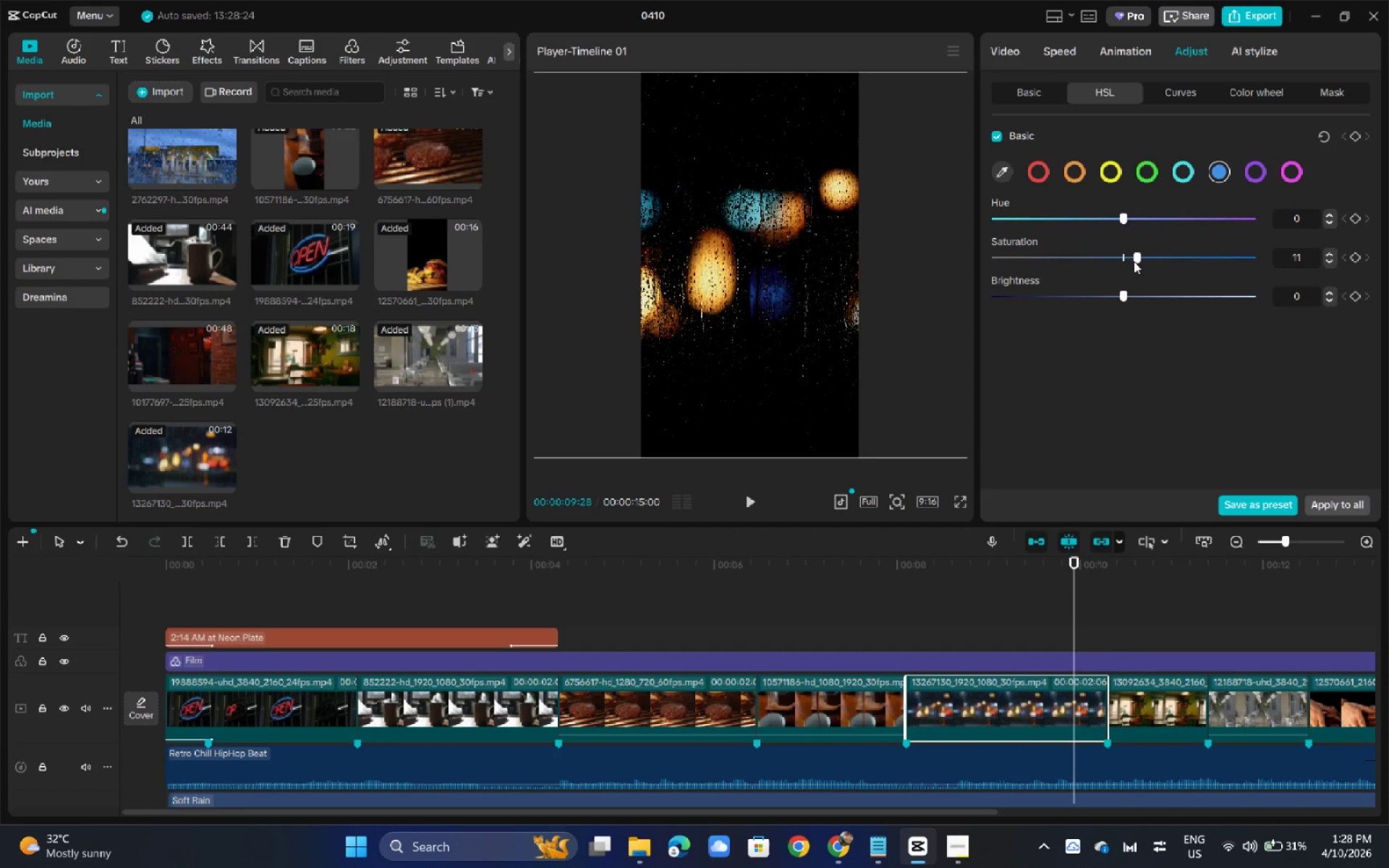 
wait(5.12)
 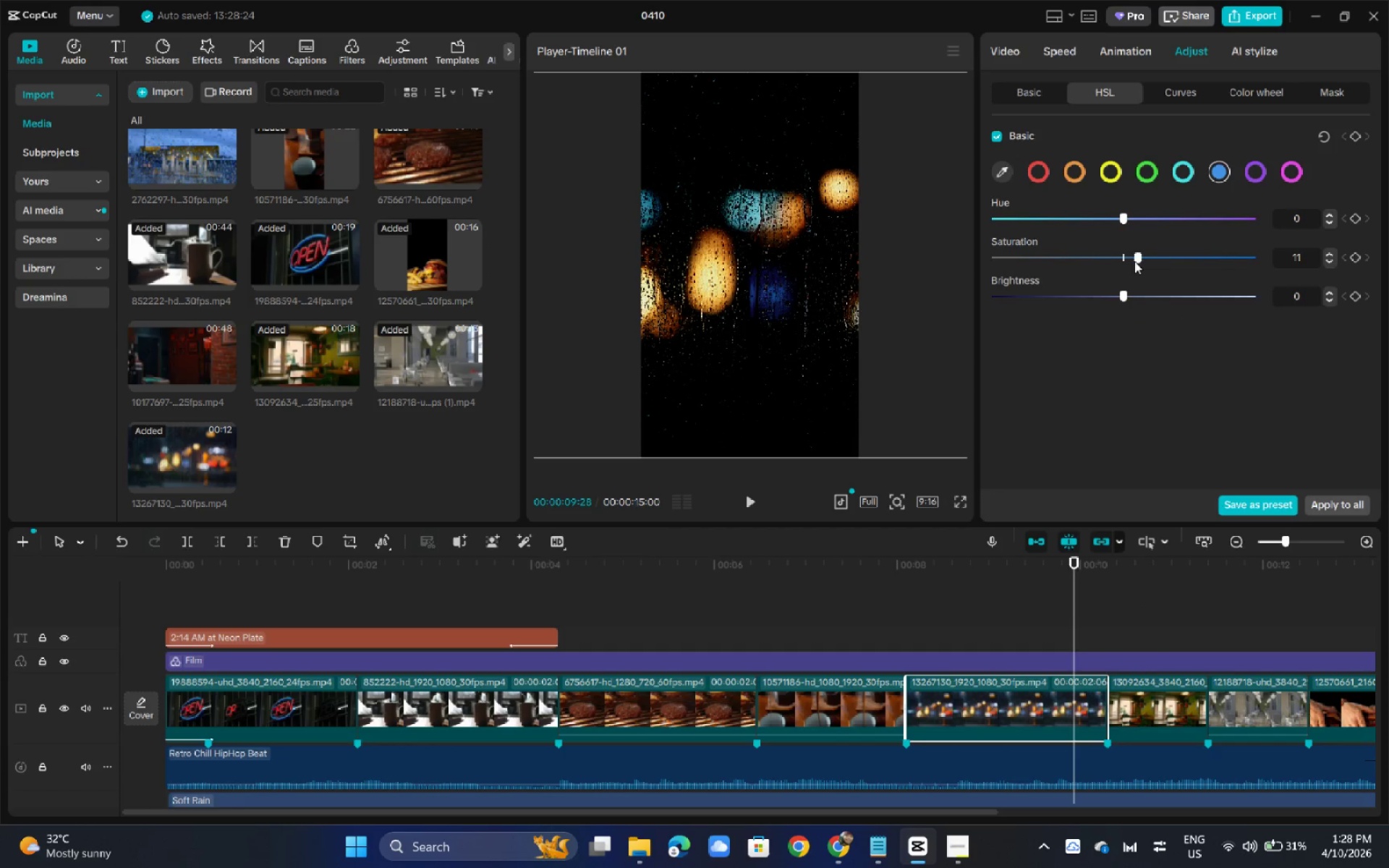 
double_click([1328, 250])
 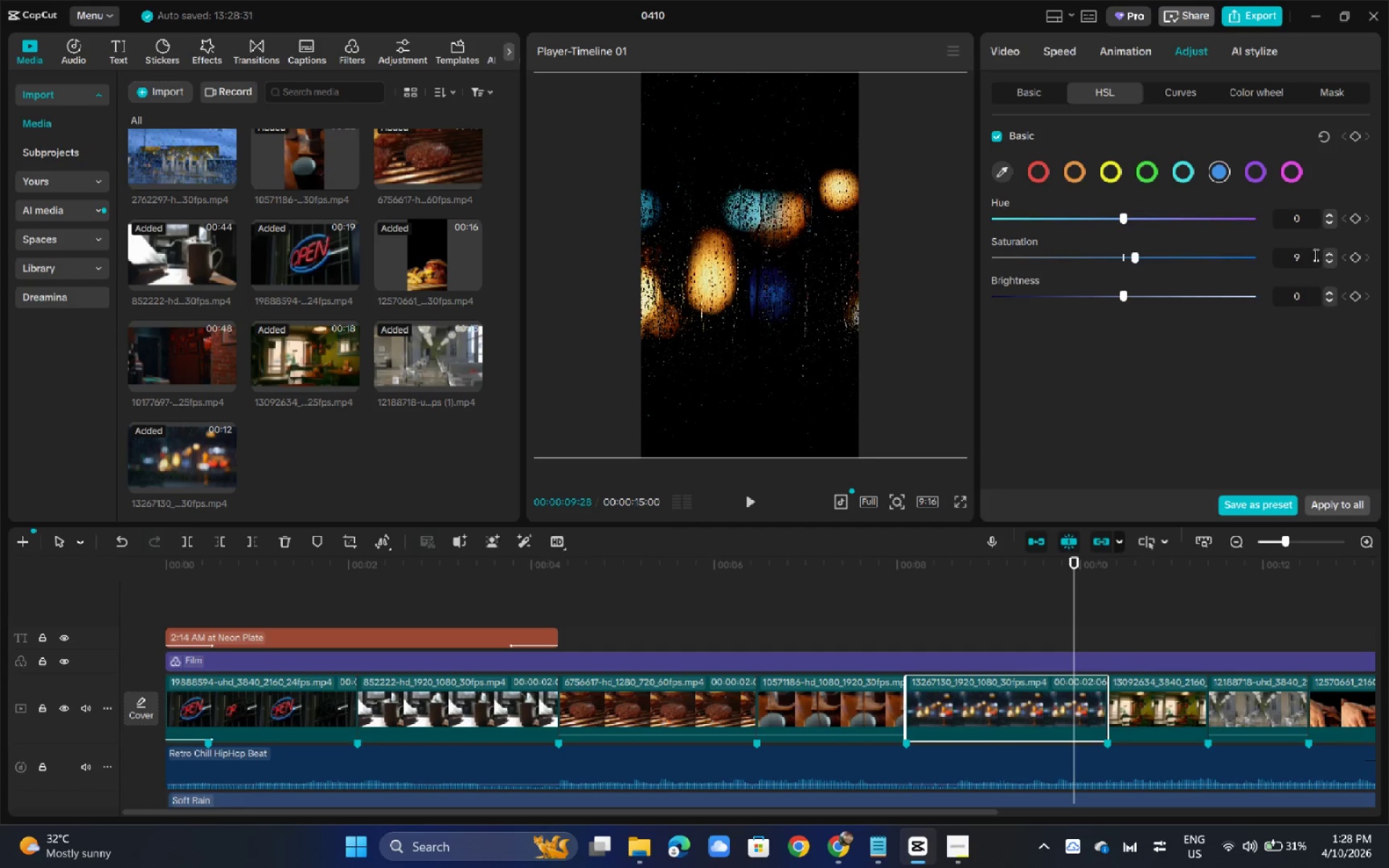 
left_click_drag(start_coordinate=[1320, 255], to_coordinate=[1325, 257])
 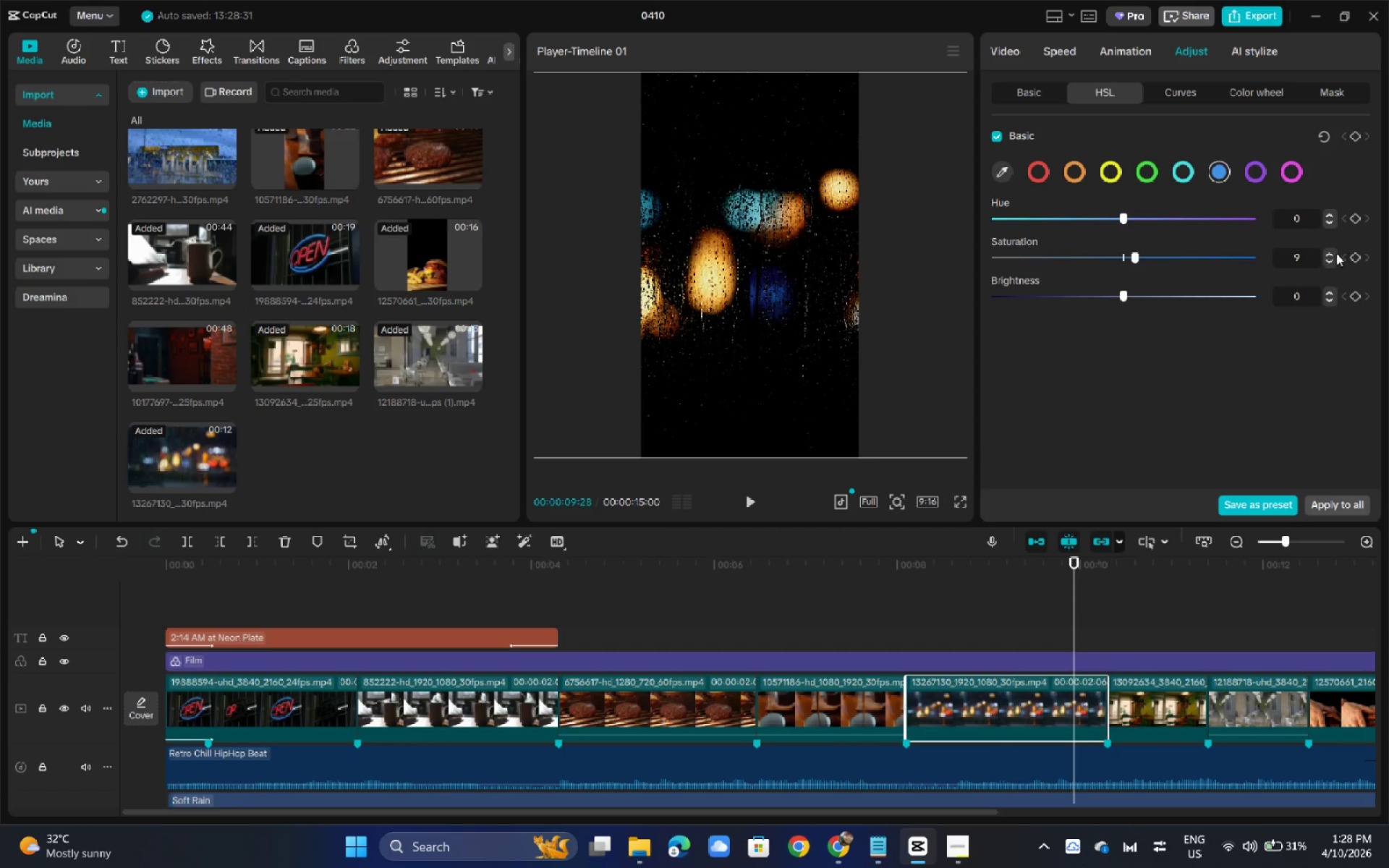 
double_click([1336, 253])
 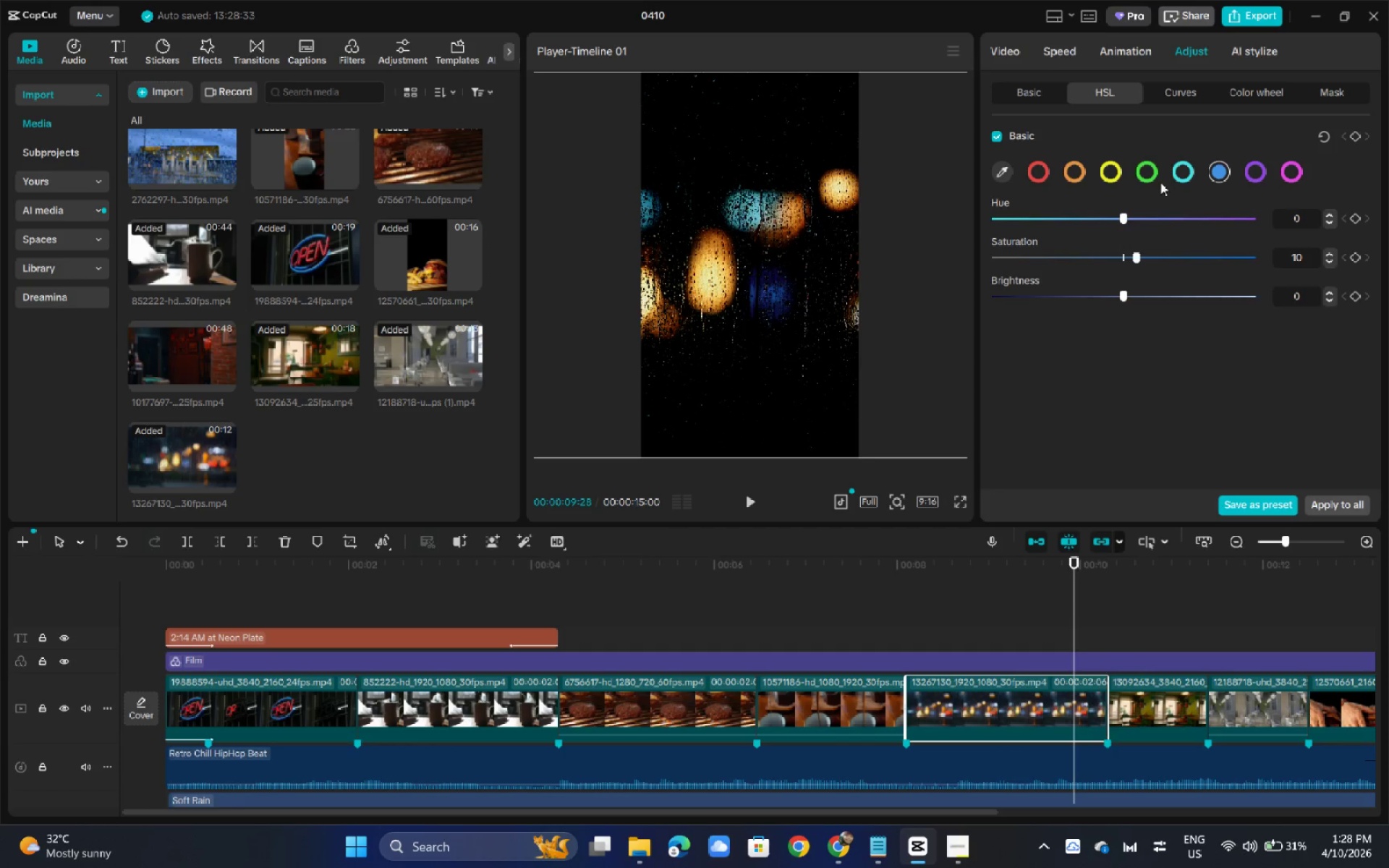 
double_click([1151, 173])
 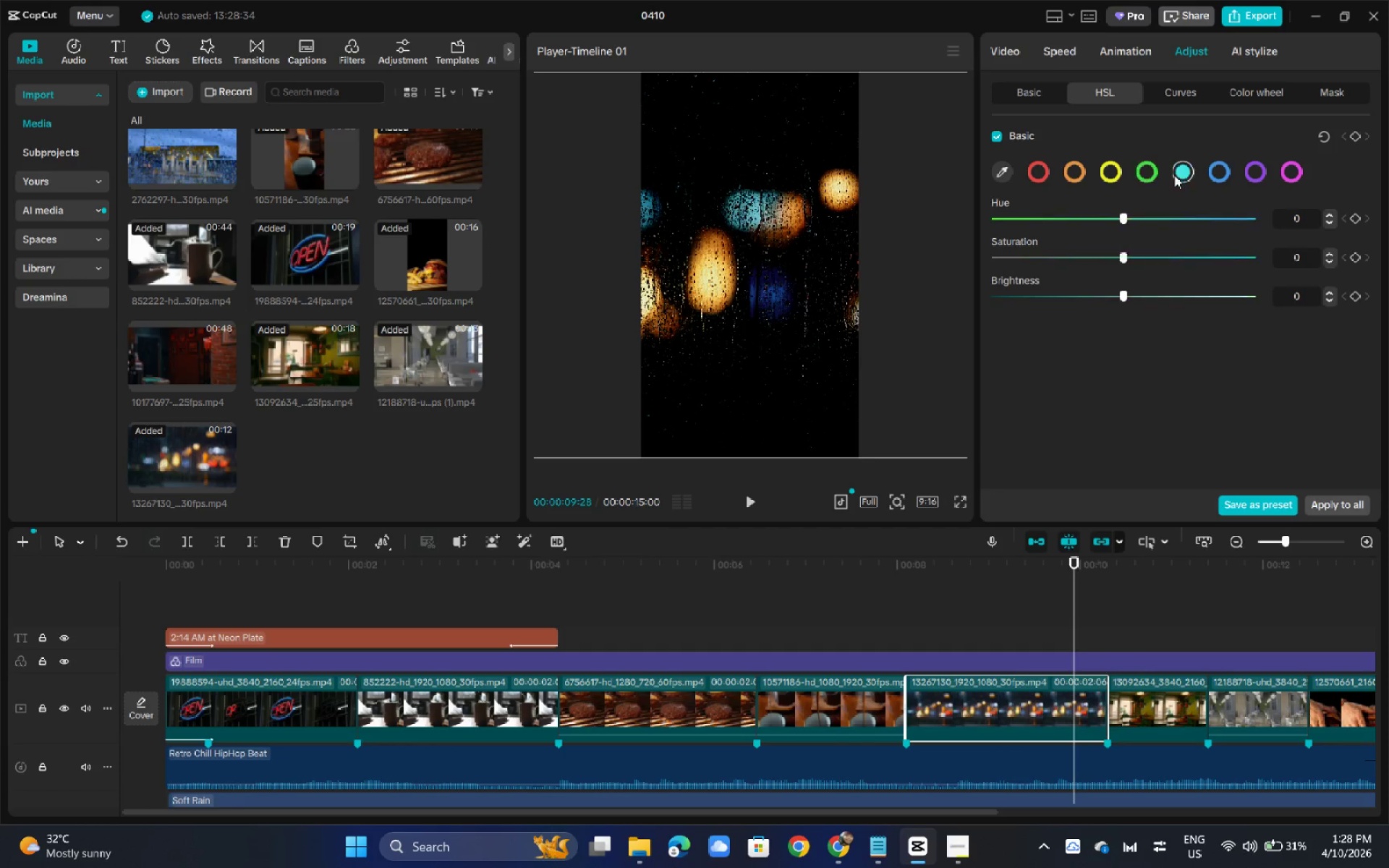 
double_click([1141, 178])
 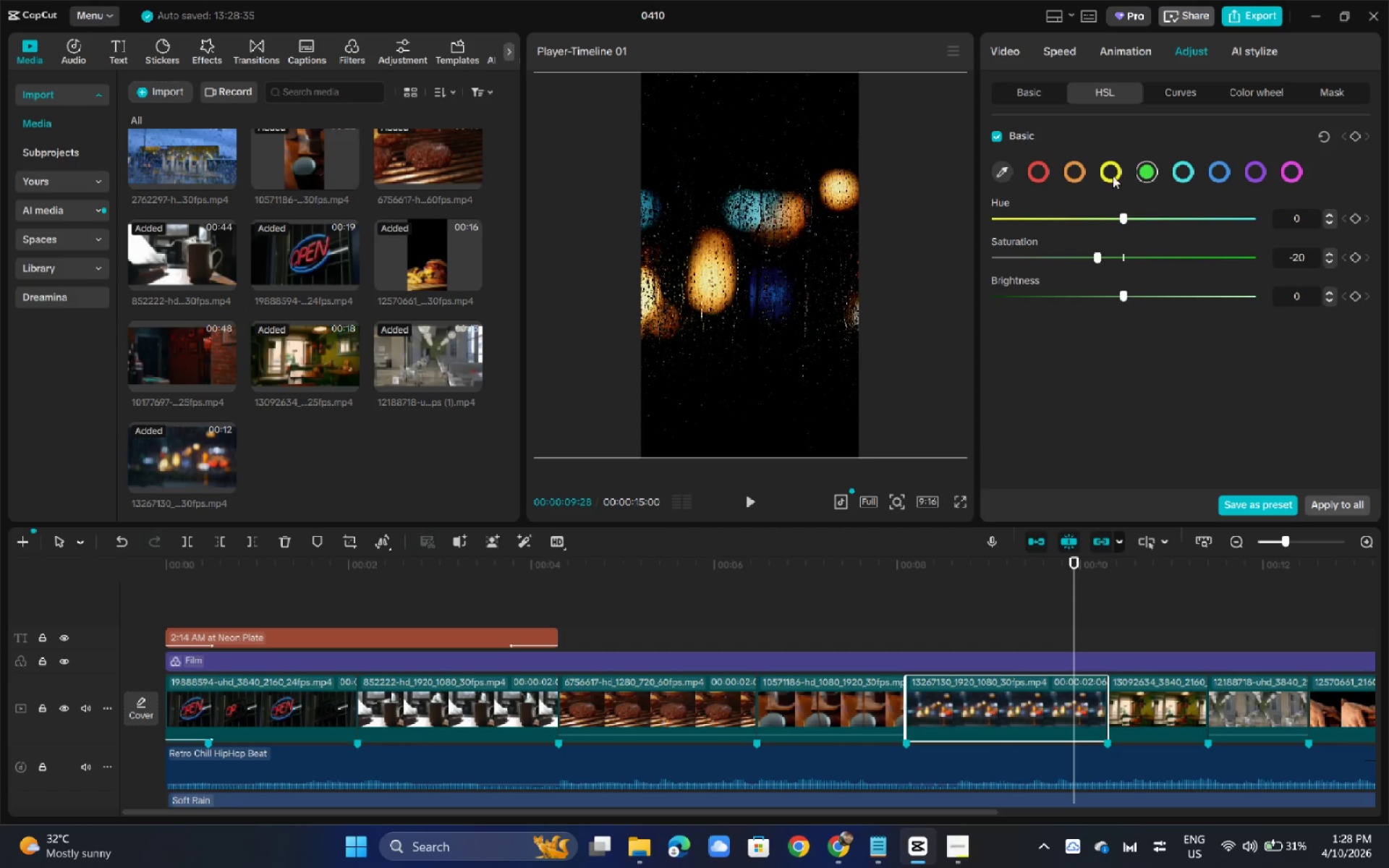 
triple_click([1111, 176])
 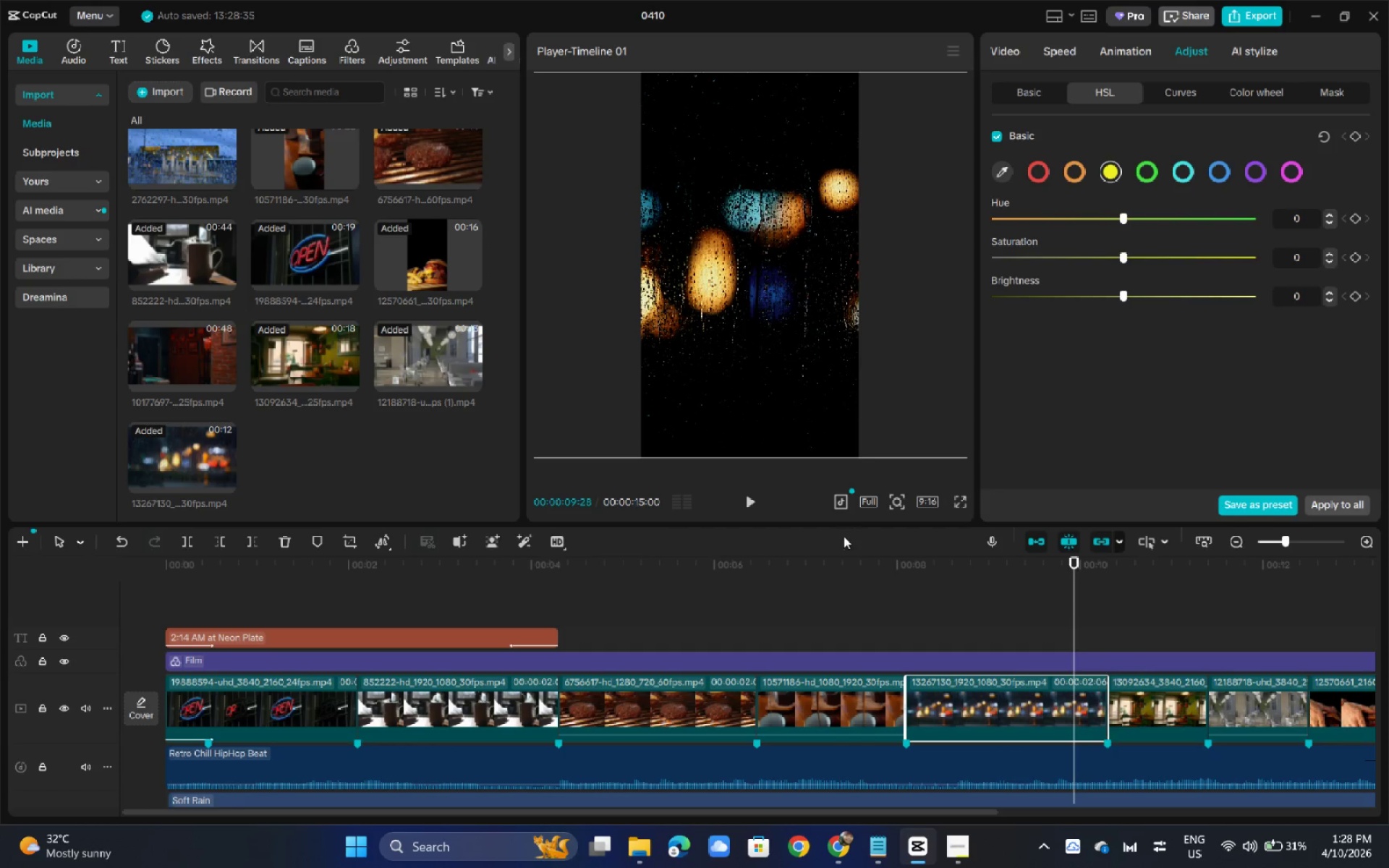 
left_click([831, 582])
 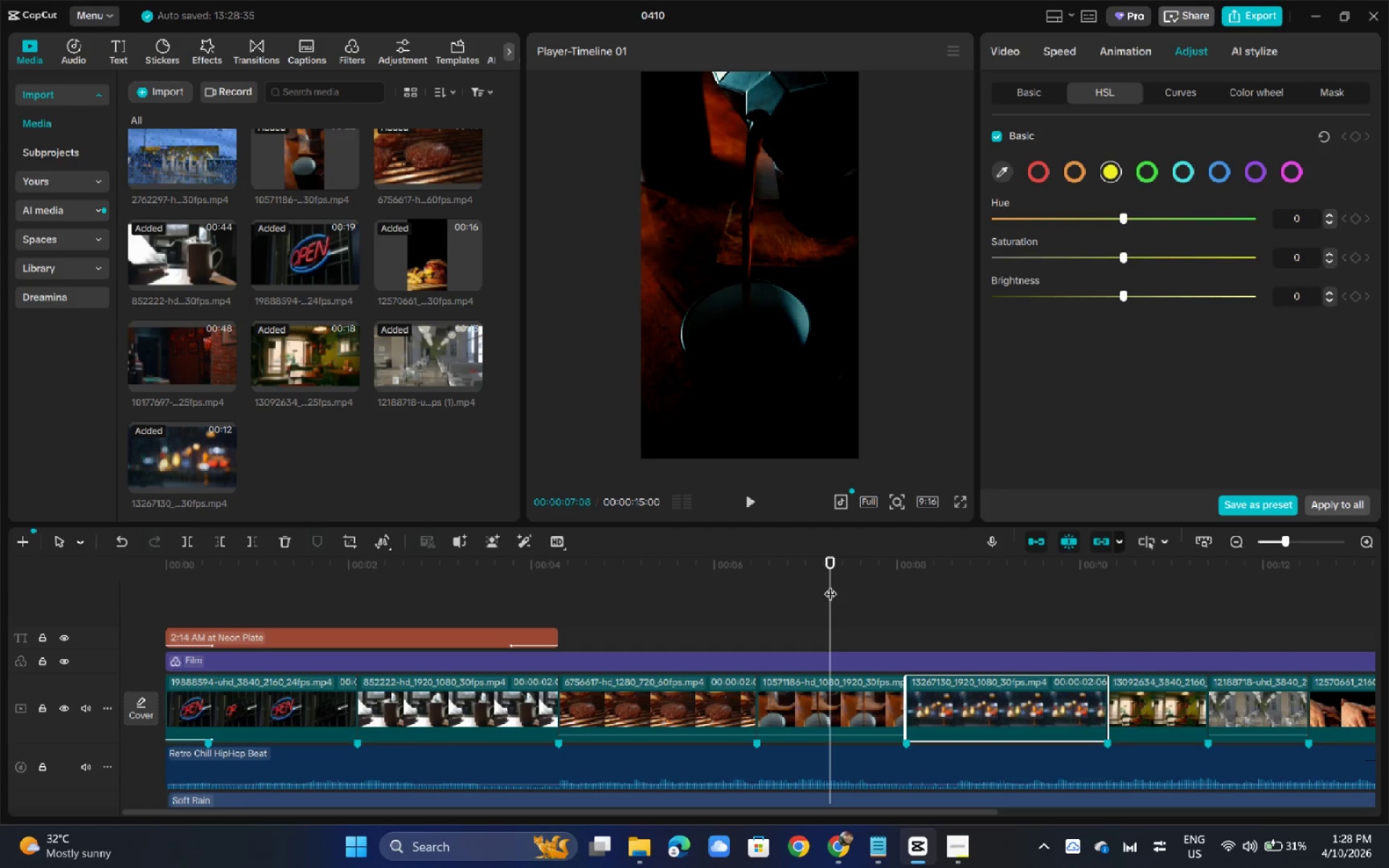 
key(Space)
 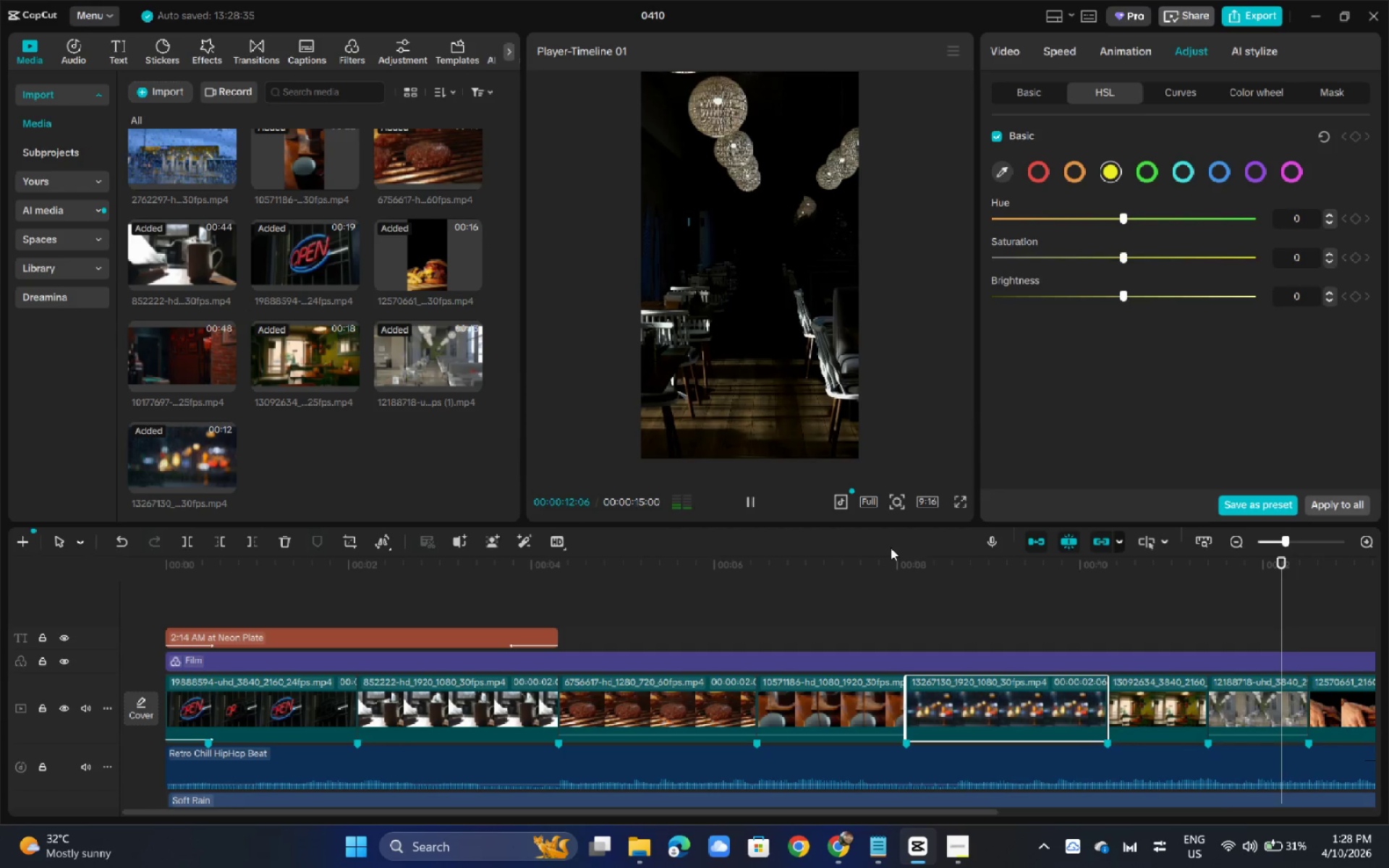 
wait(6.62)
 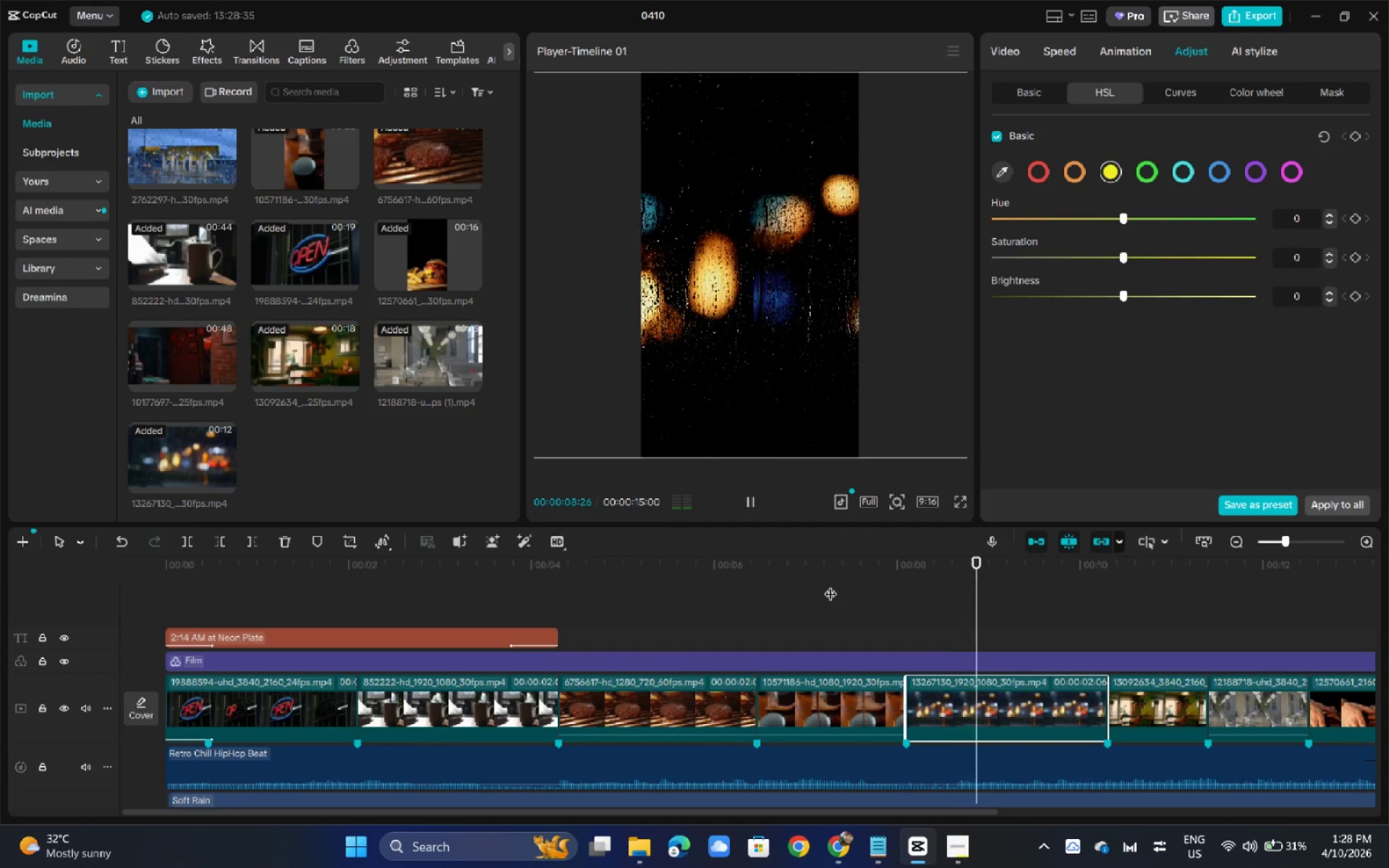 
left_click_drag(start_coordinate=[717, 579], to_coordinate=[5, 590])
 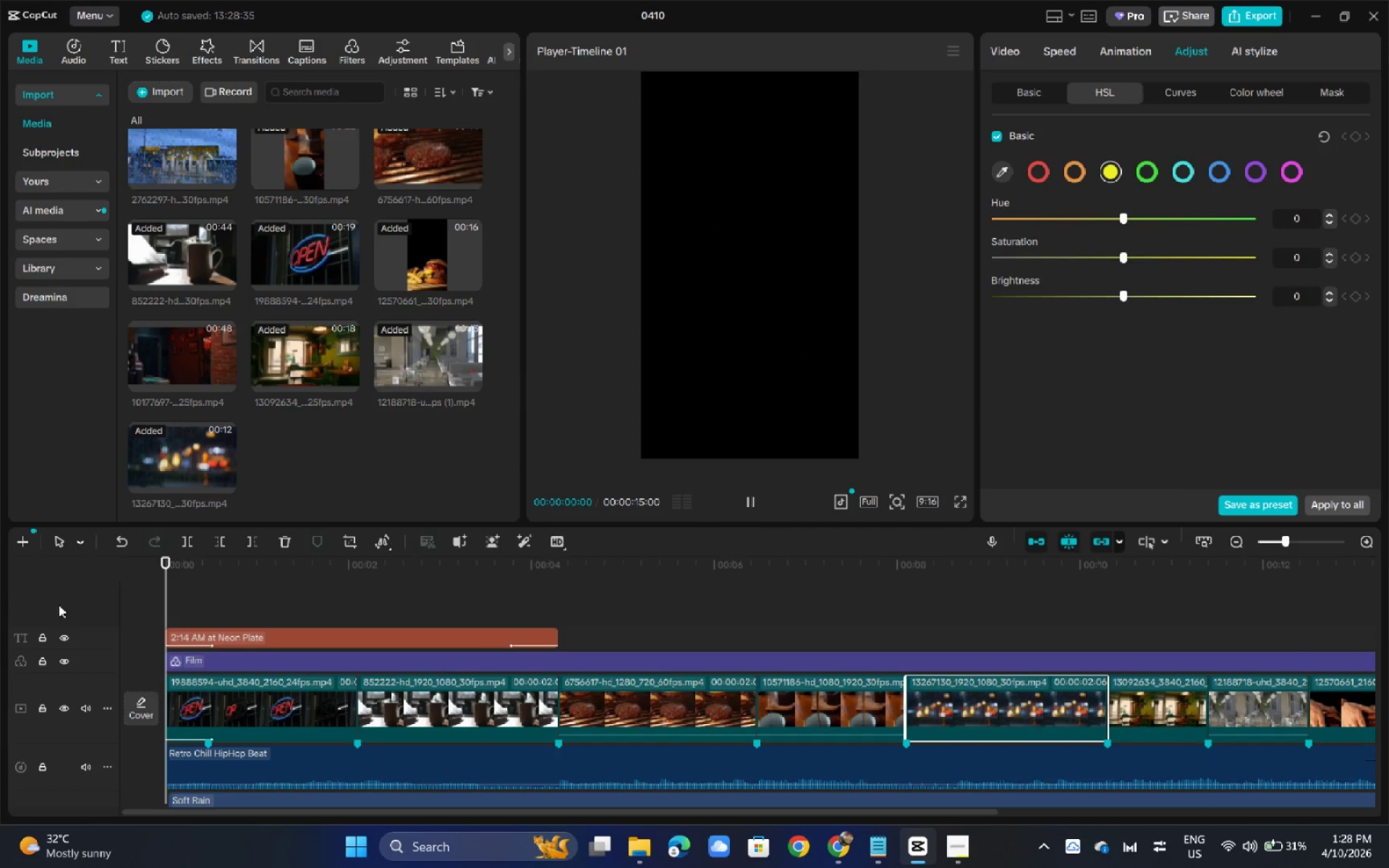 
key(Space)
 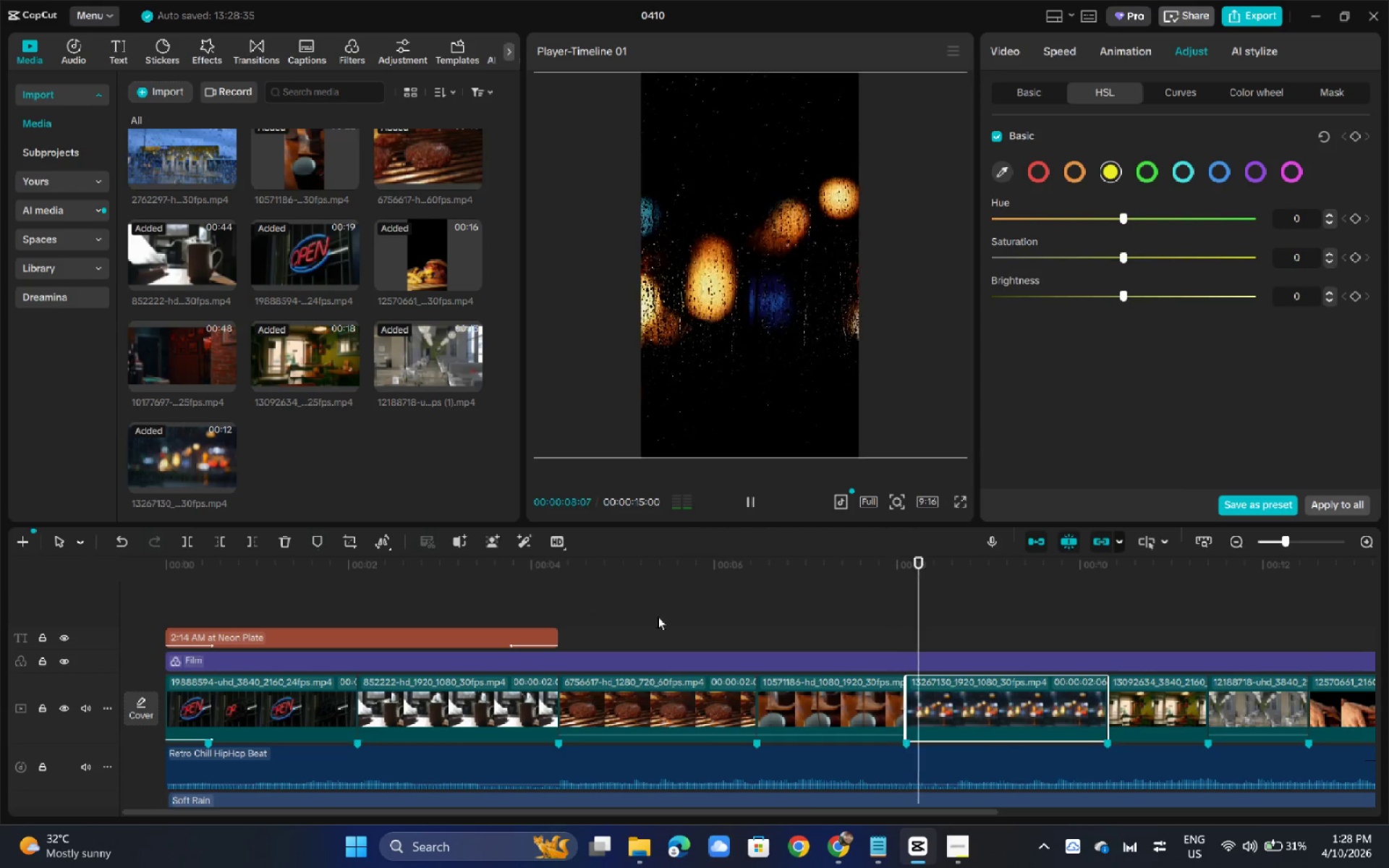 
wait(13.28)
 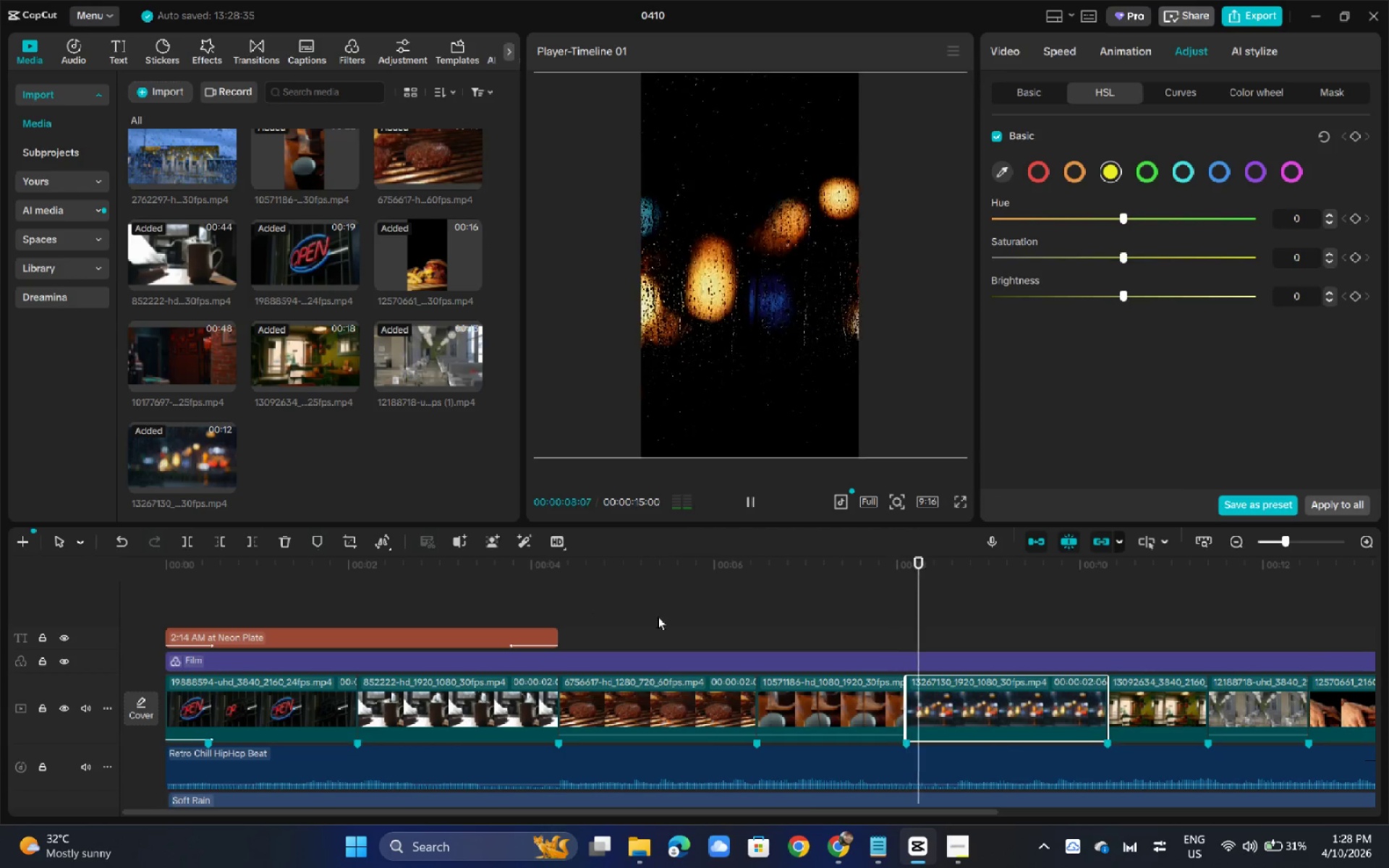 
left_click_drag(start_coordinate=[755, 575], to_coordinate=[679, 622])
 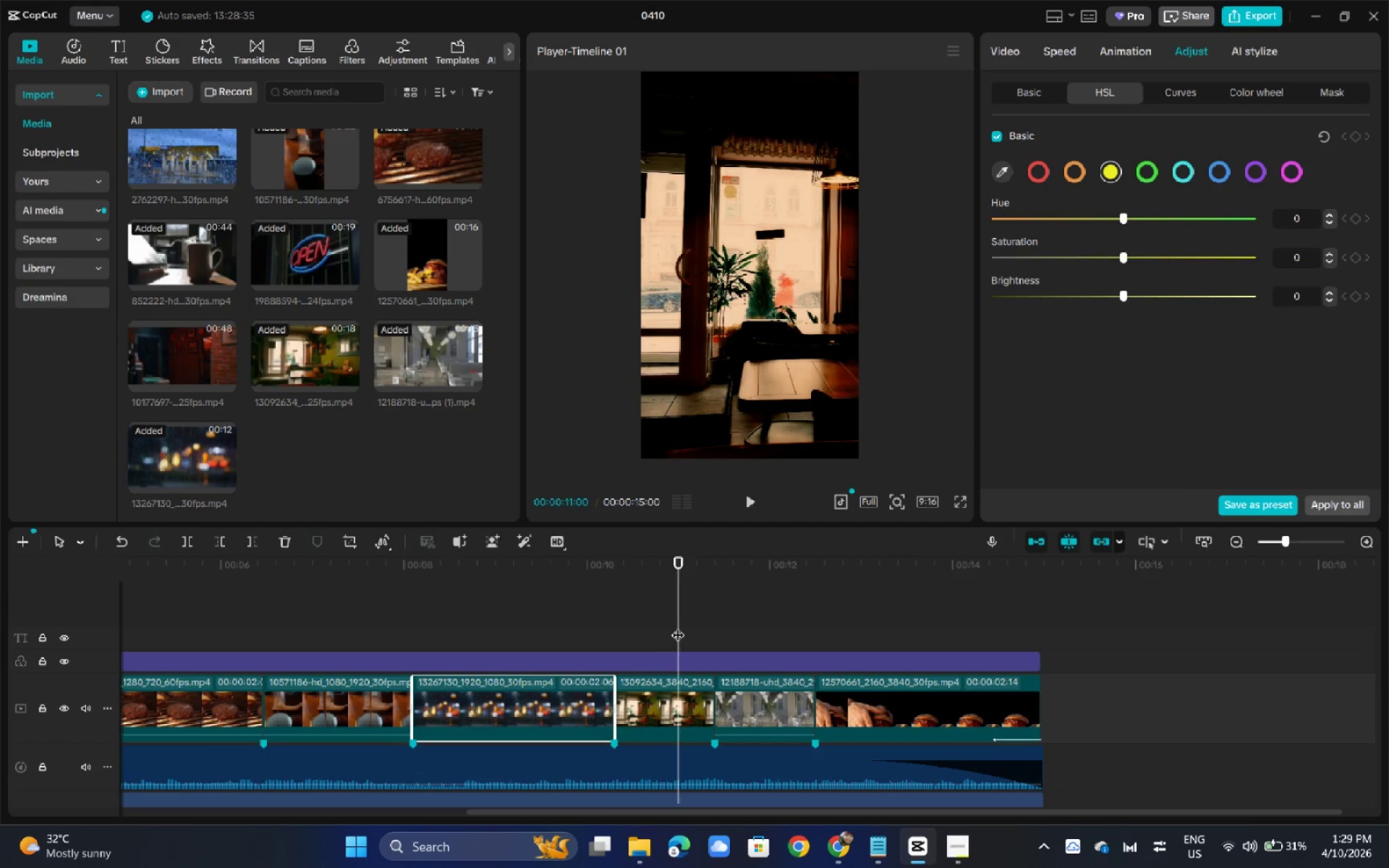 
wait(6.66)
 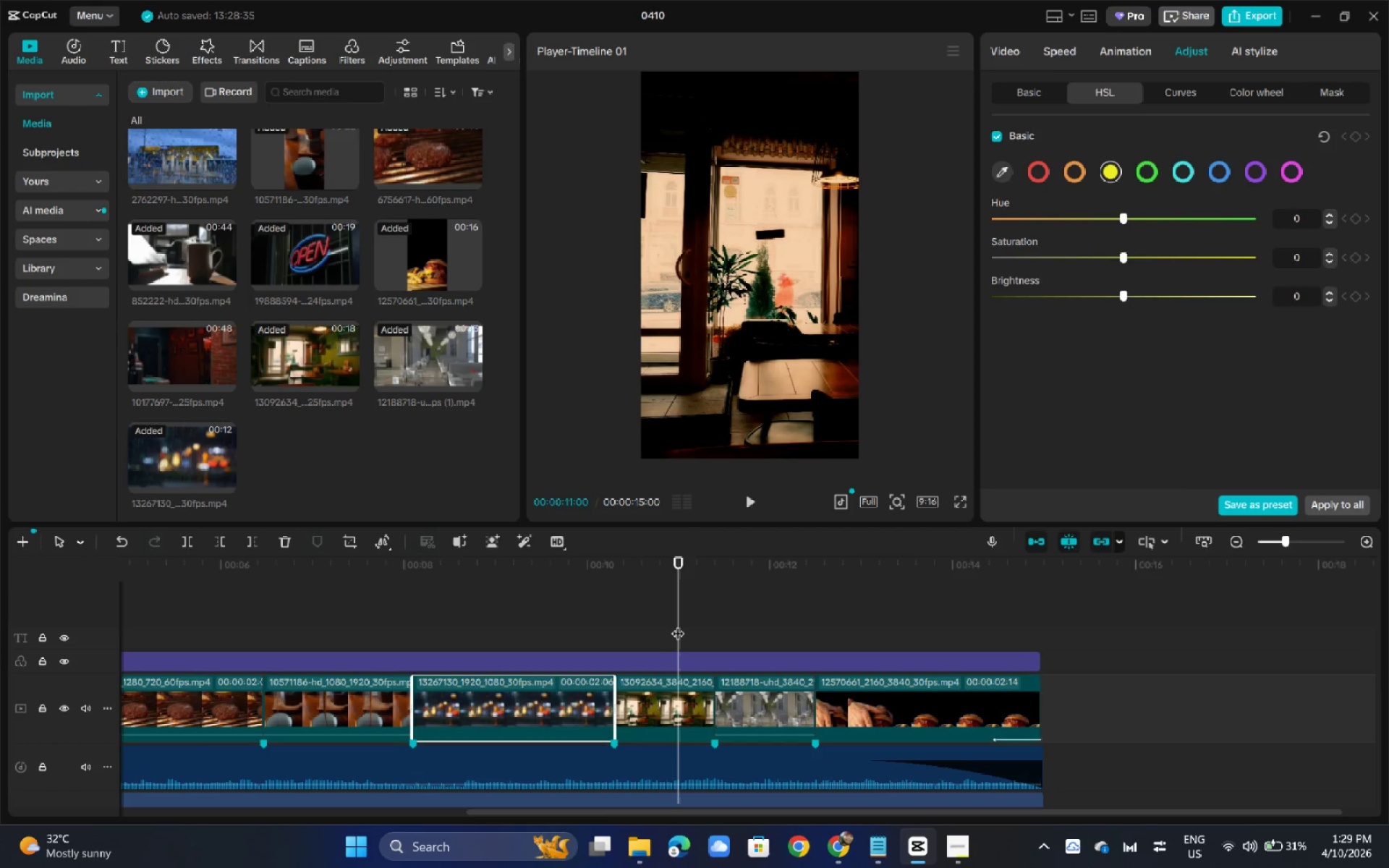 
left_click_drag(start_coordinate=[493, 568], to_coordinate=[0, 547])
 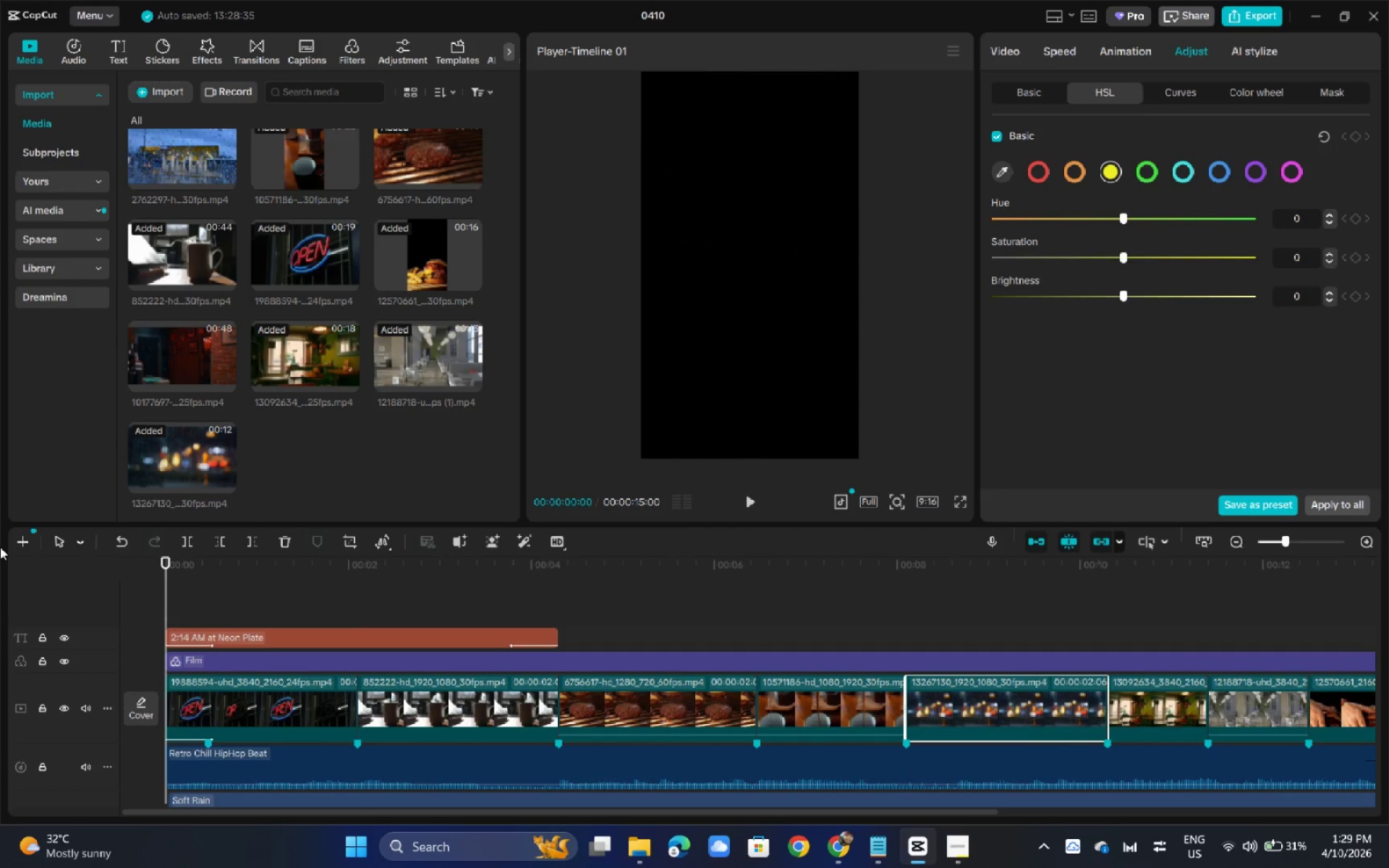 
key(Space)
 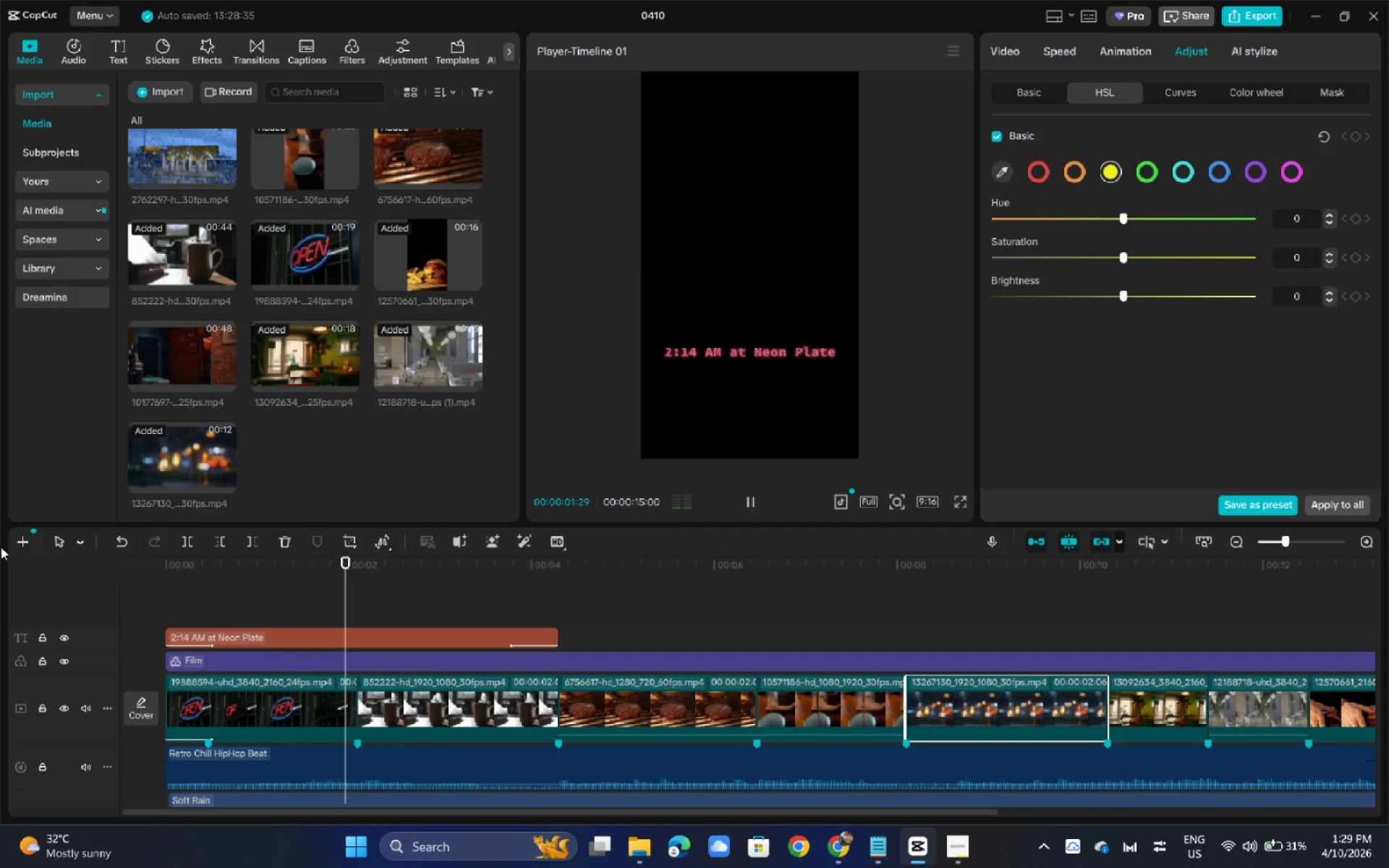 
key(Space)
 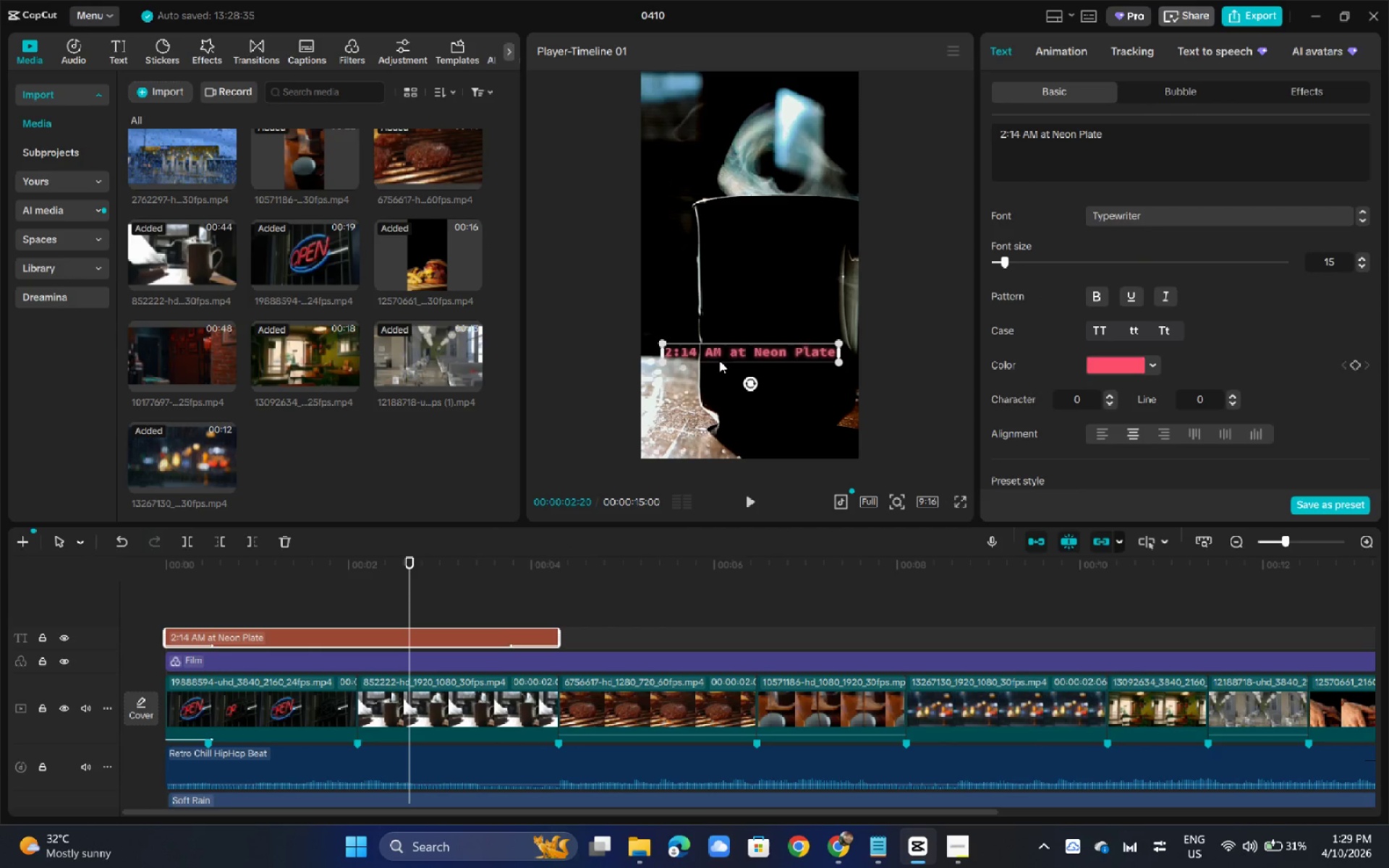 
left_click_drag(start_coordinate=[731, 354], to_coordinate=[729, 330])
 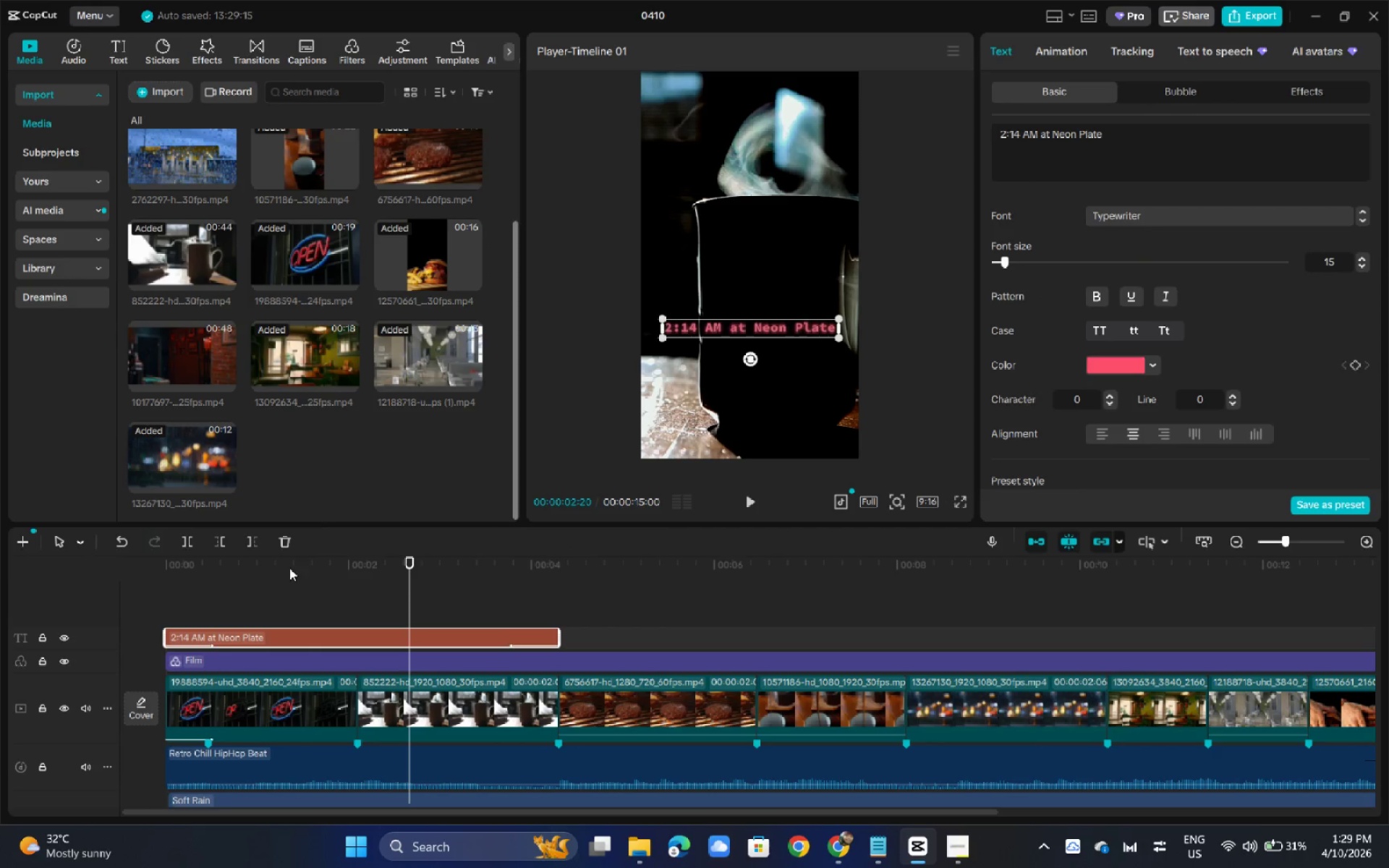 
left_click_drag(start_coordinate=[286, 568], to_coordinate=[203, 568])
 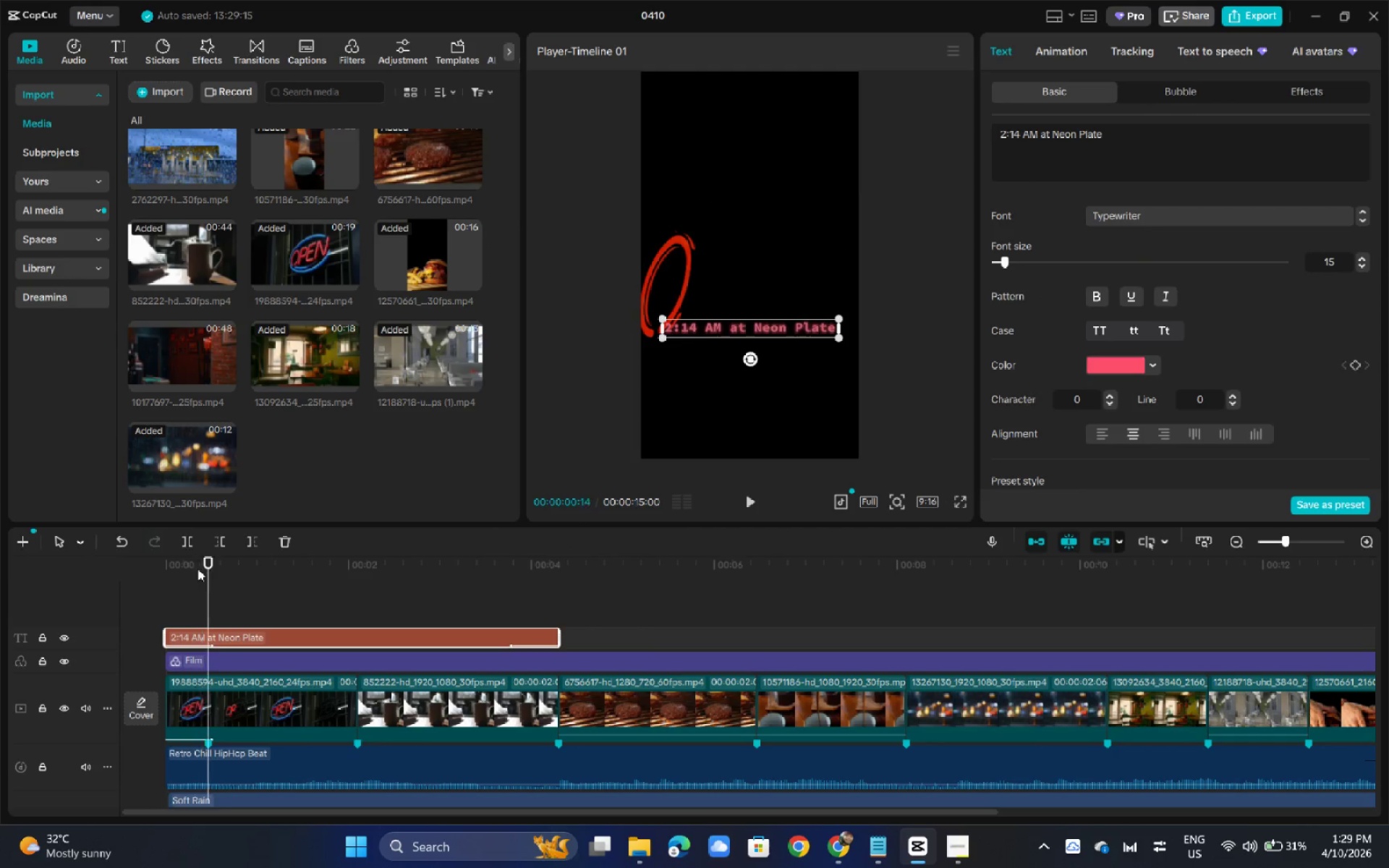 
key(Space)
 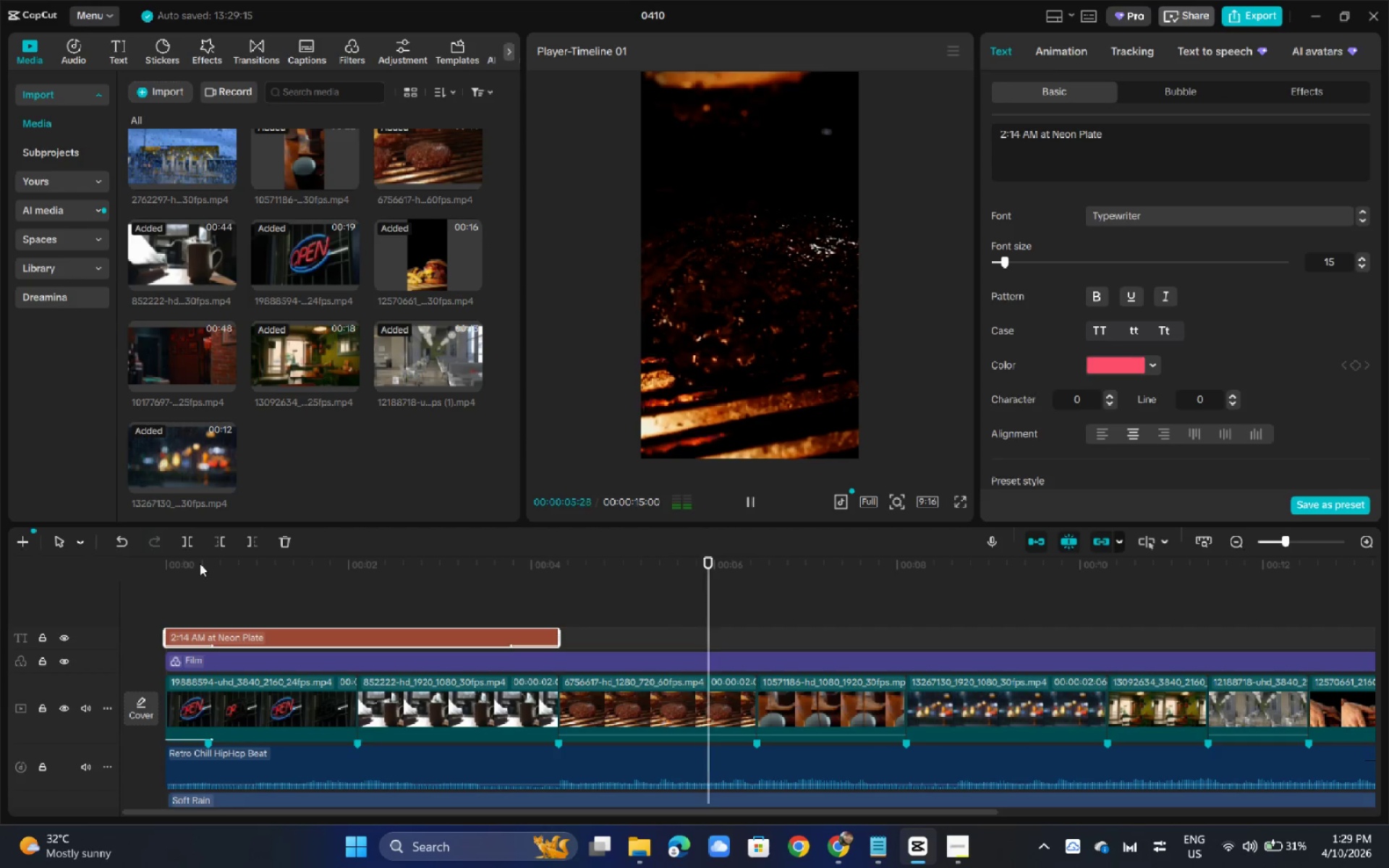 
wait(7.42)
 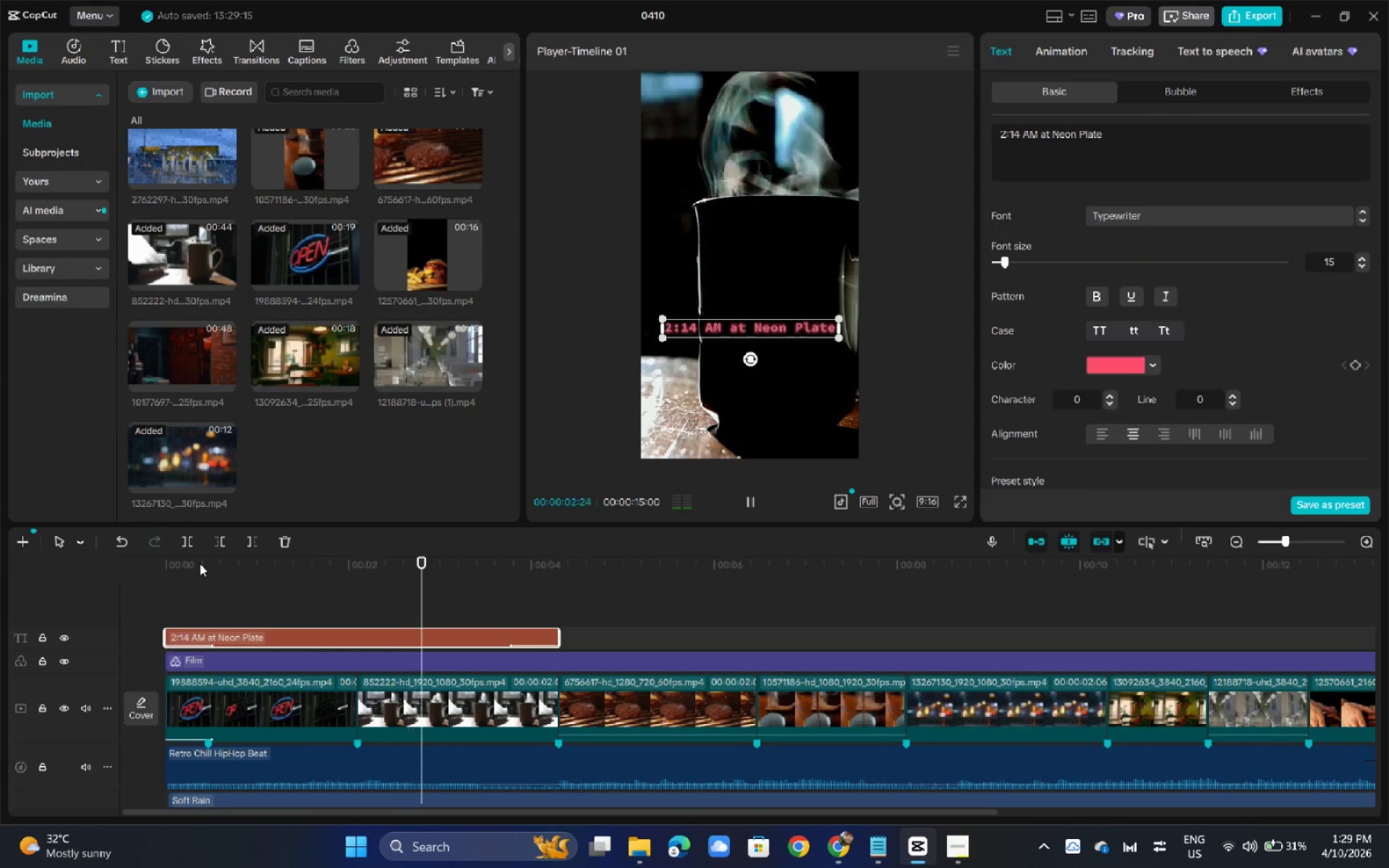 
key(Space)
 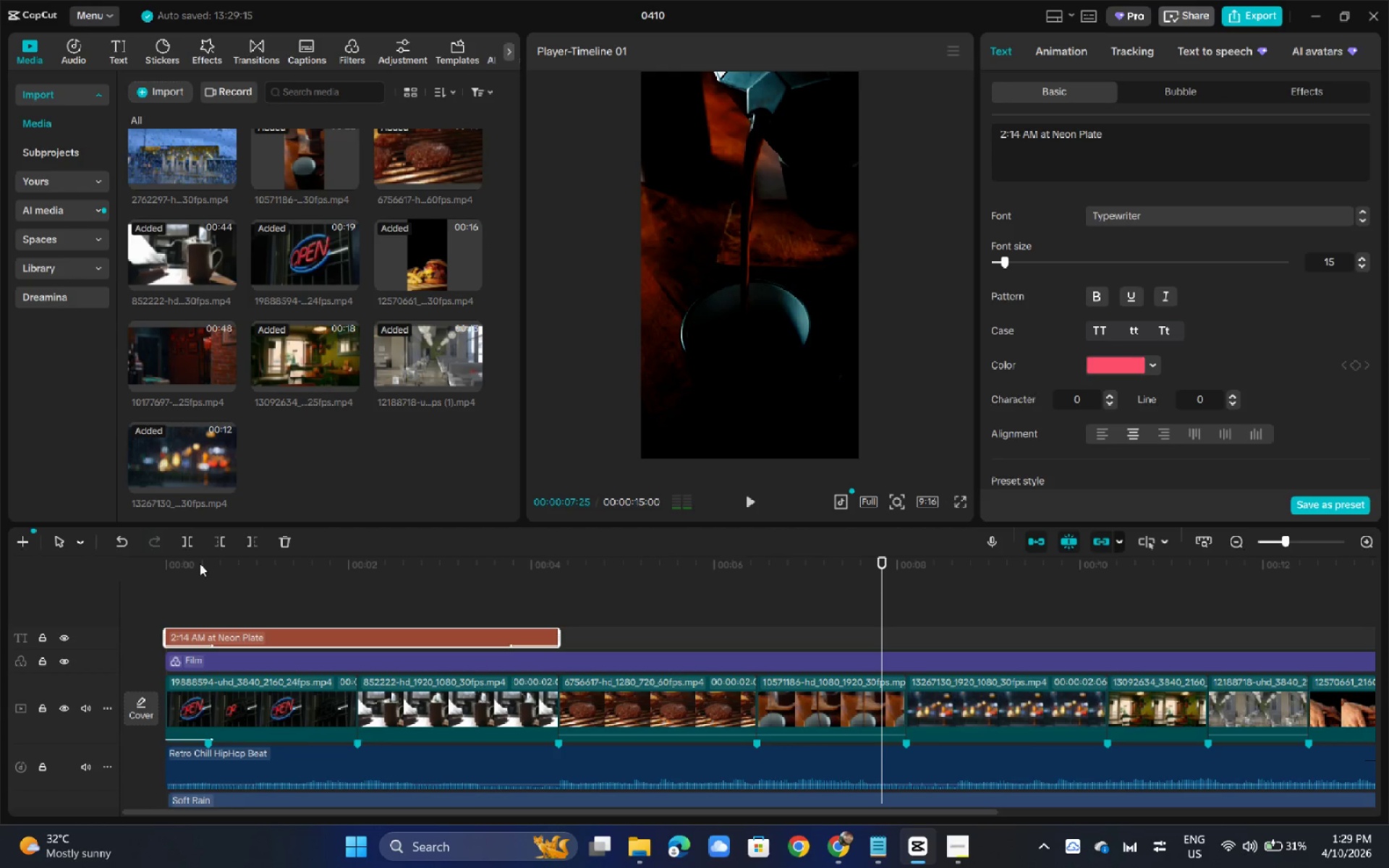 
key(Alt+AltLeft)
 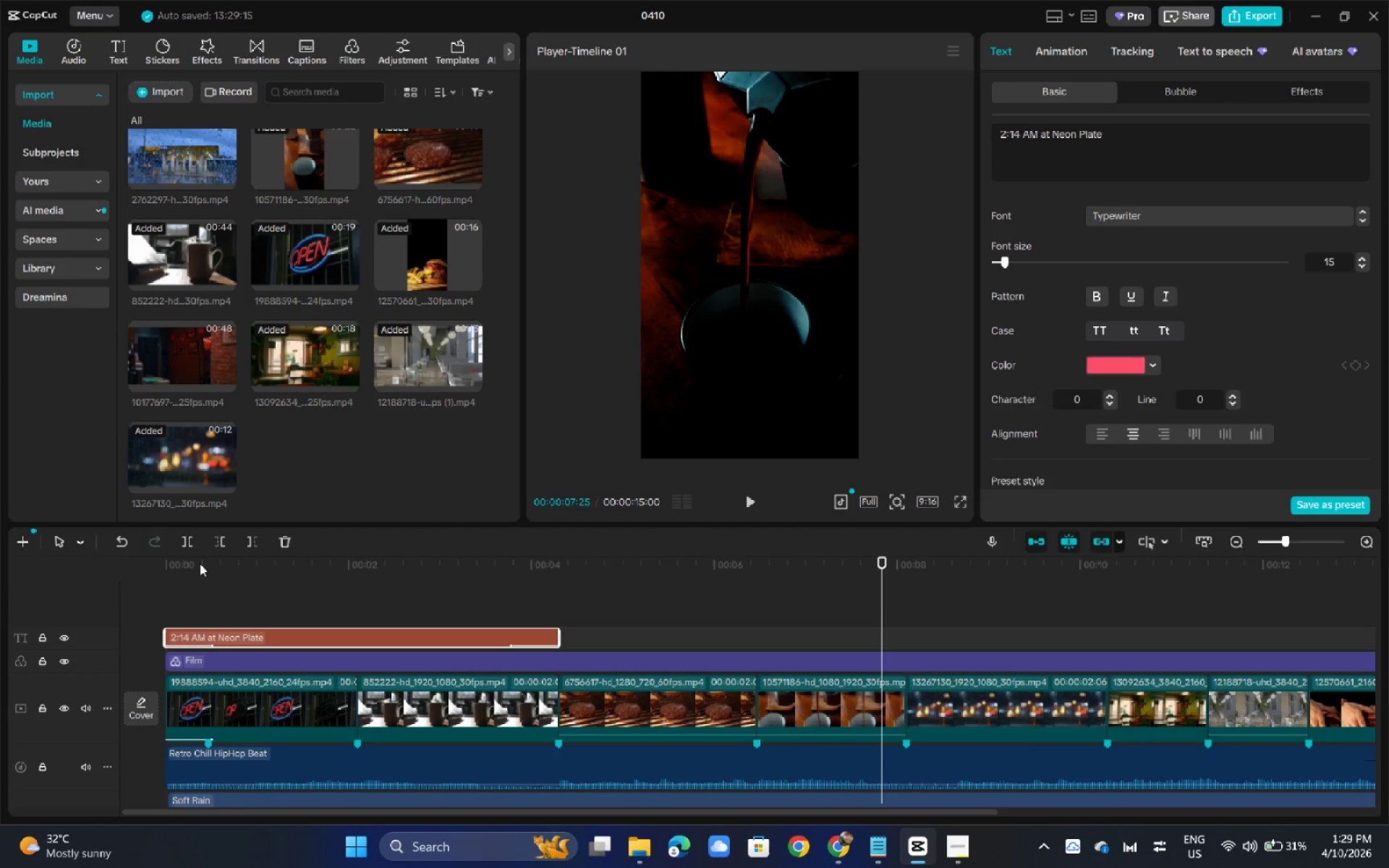 
key(Alt+Tab)